 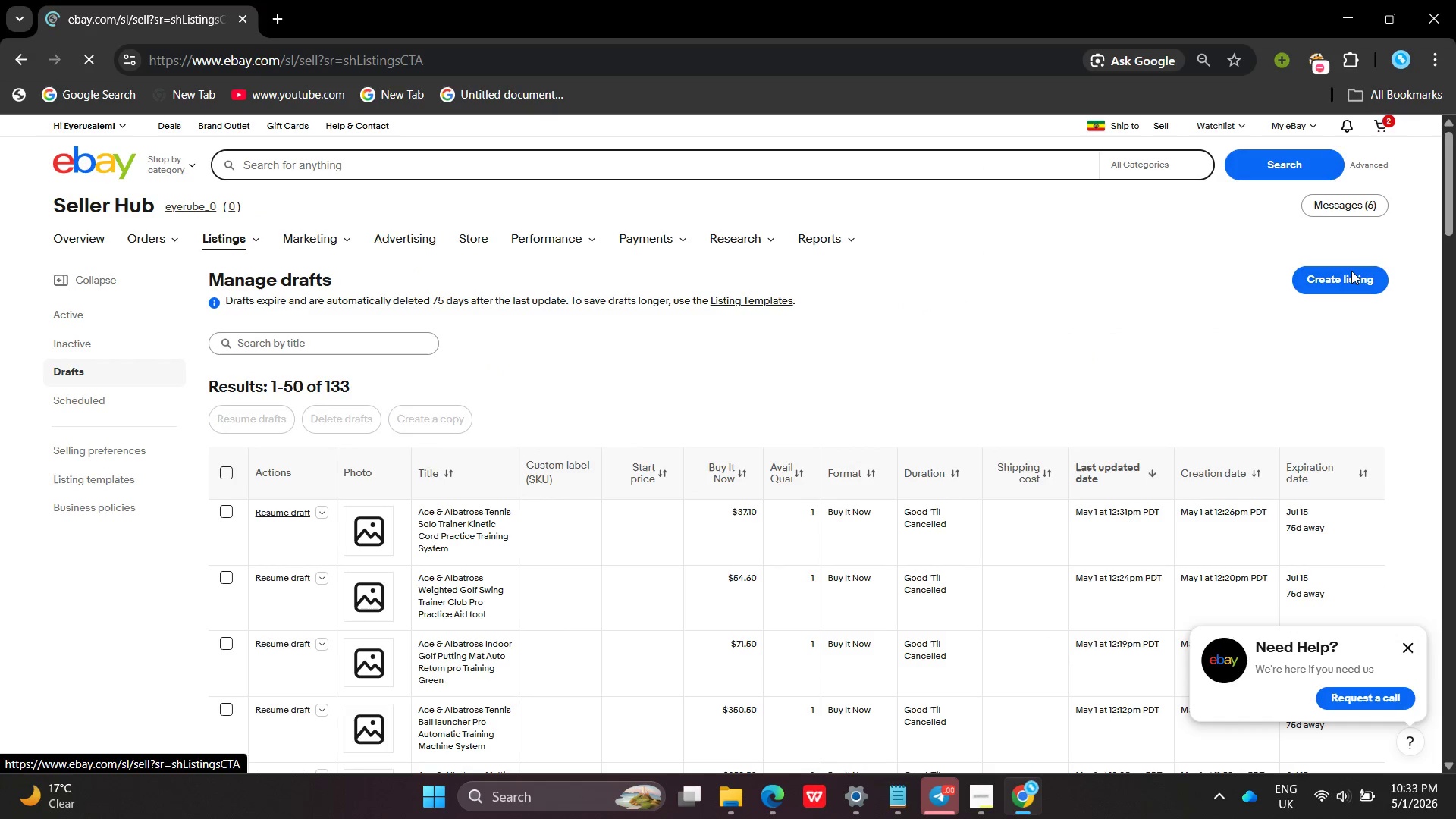 
left_click([748, 317])
 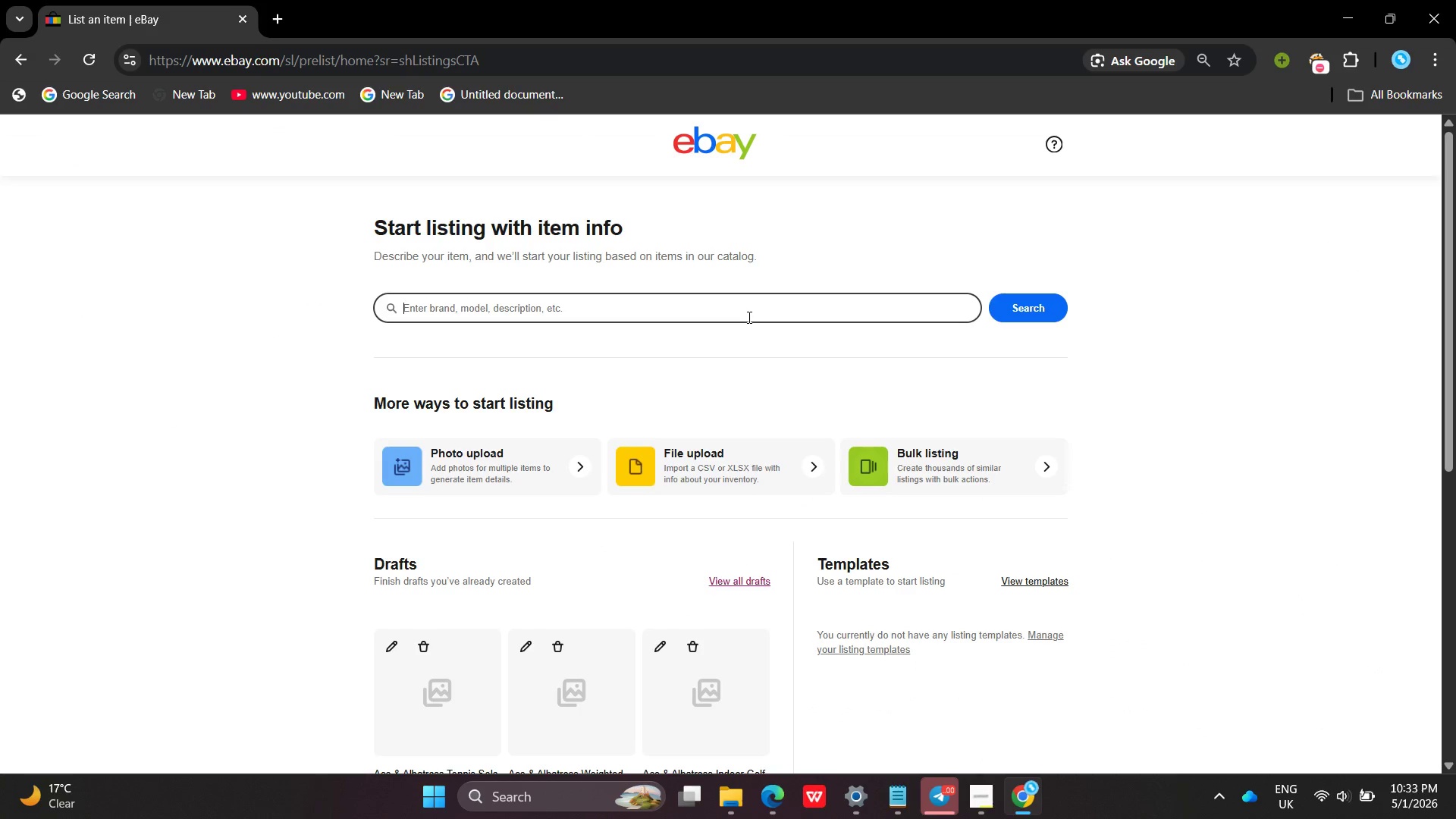 
wait(11.5)
 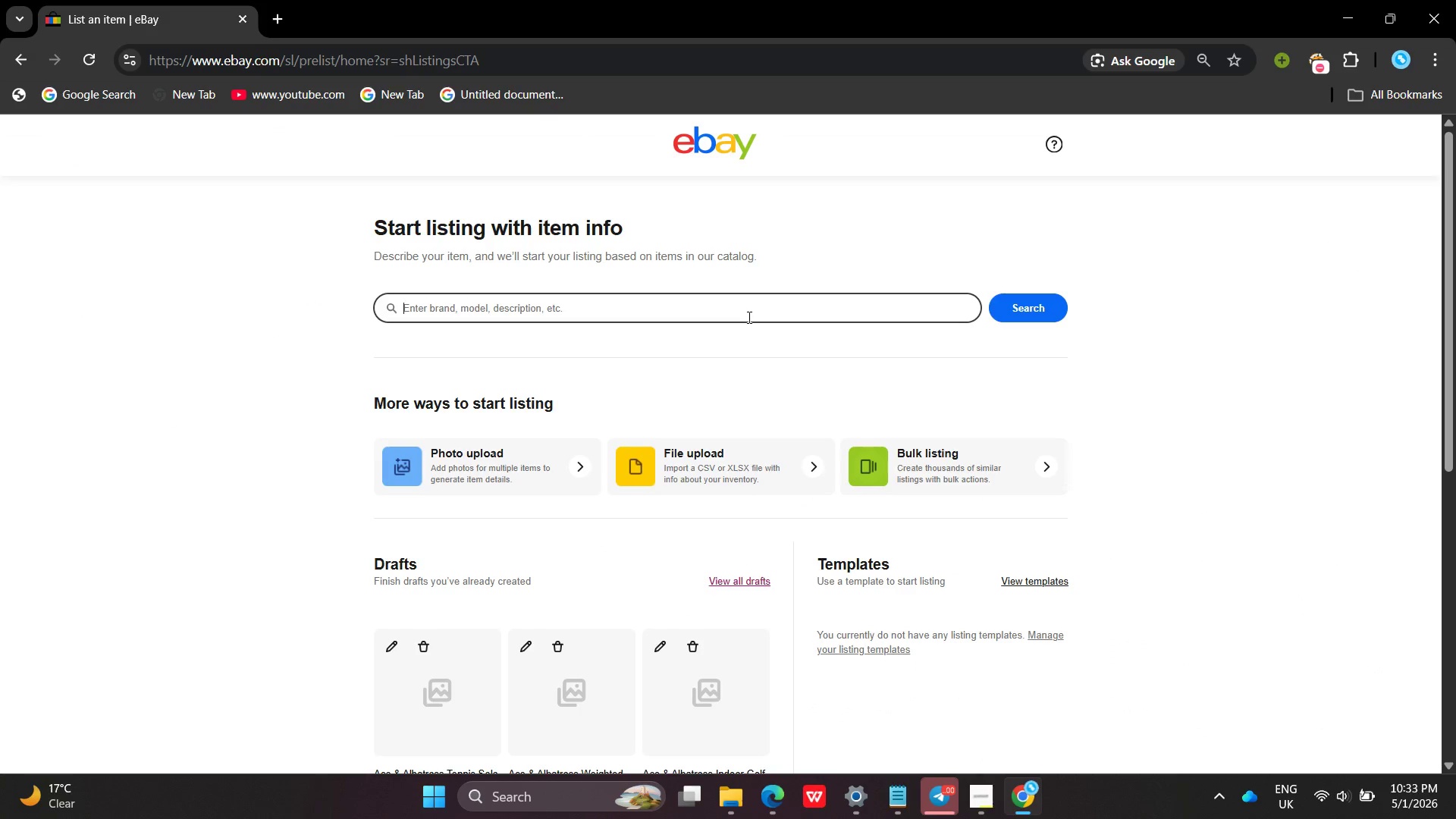 
type(Ace & ALBATROSS )
 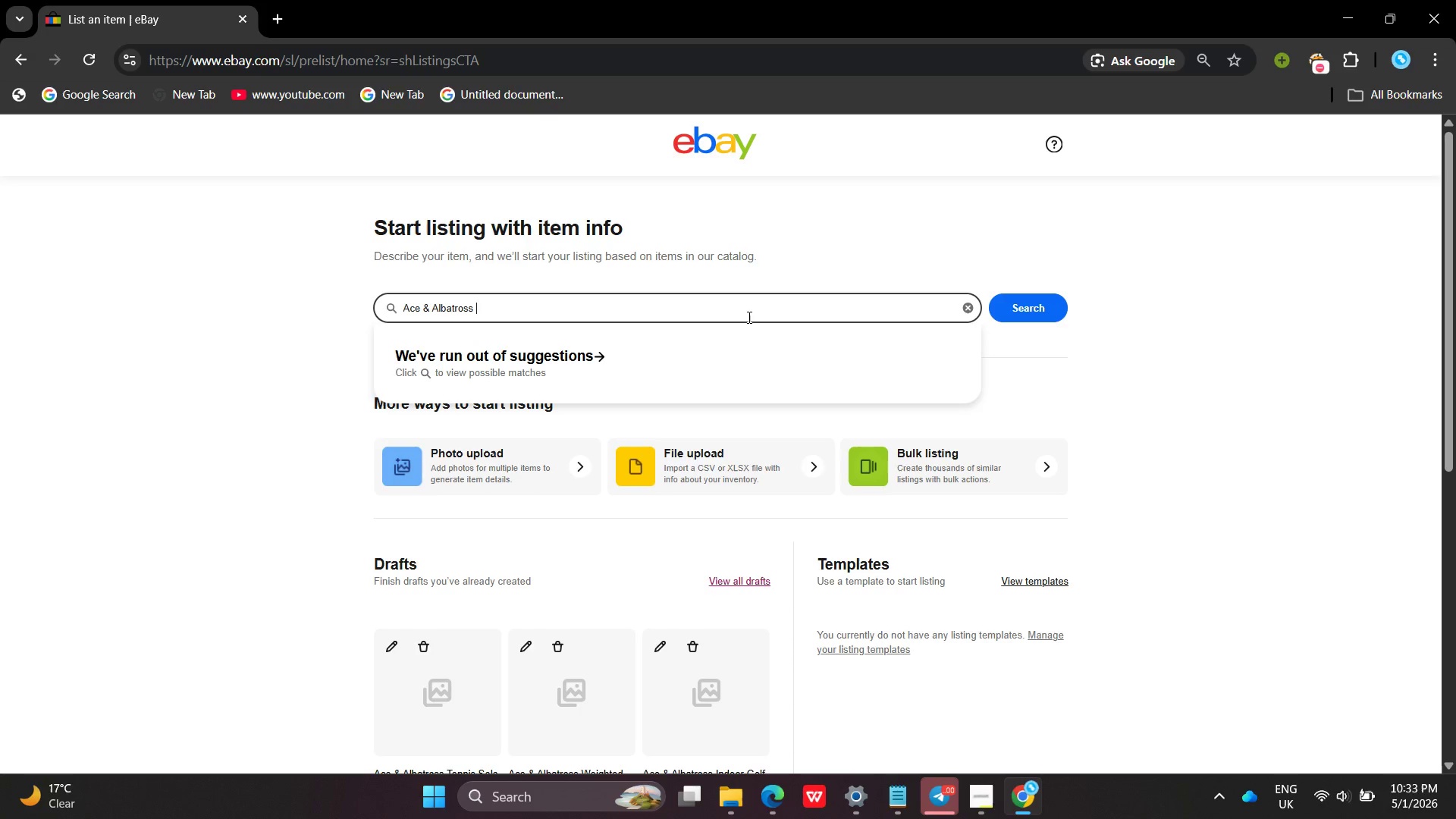 
type(Pro Tension )
 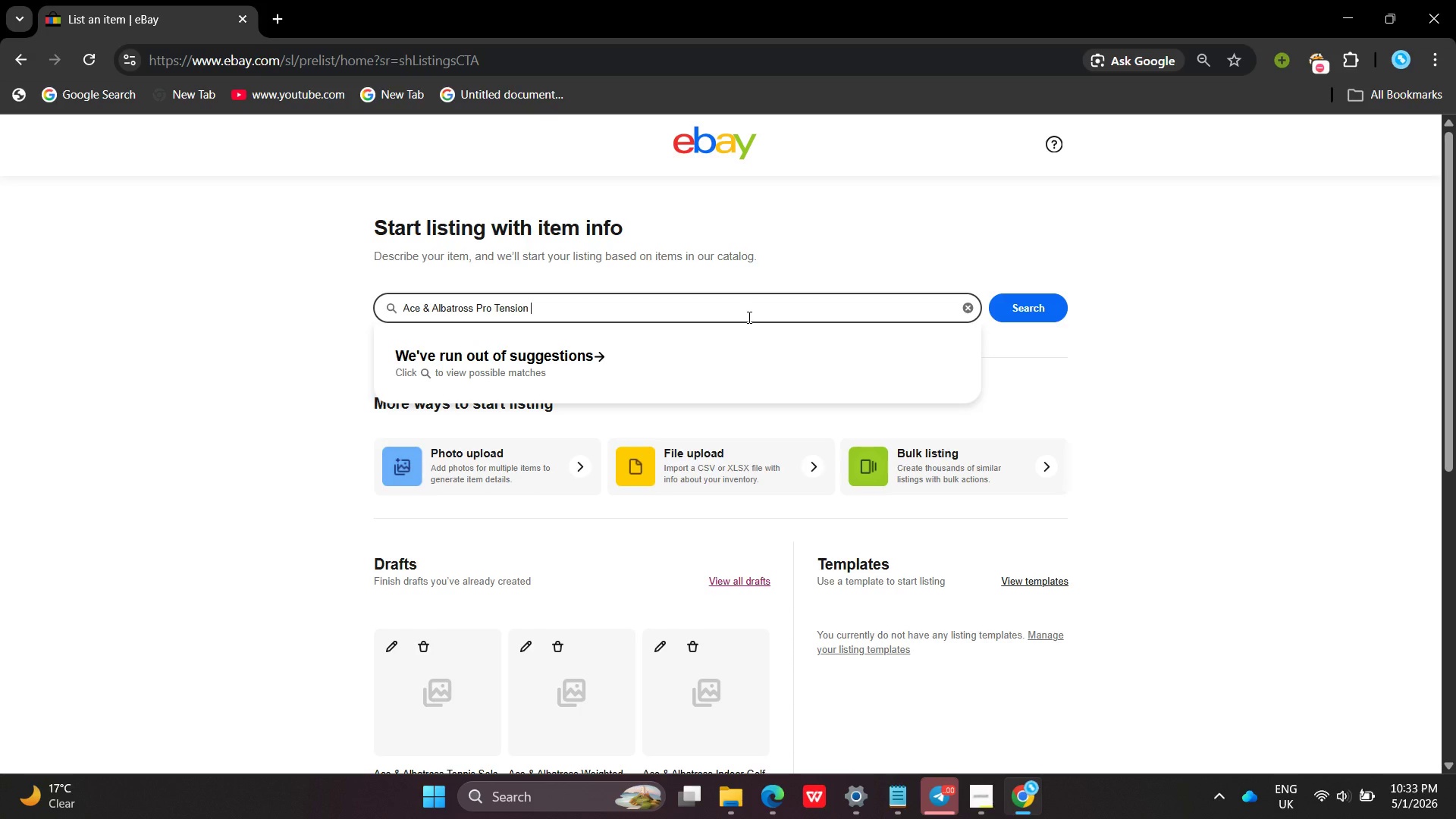 
key(Backspace)
key(Backspace)
key(Backspace)
key(Backspace)
key(Backspace)
type(i)
key(Backspace)
type(nnis)
key(Backspace)
key(Backspace)
key(Backspace)
key(Backspace)
type(nis )
 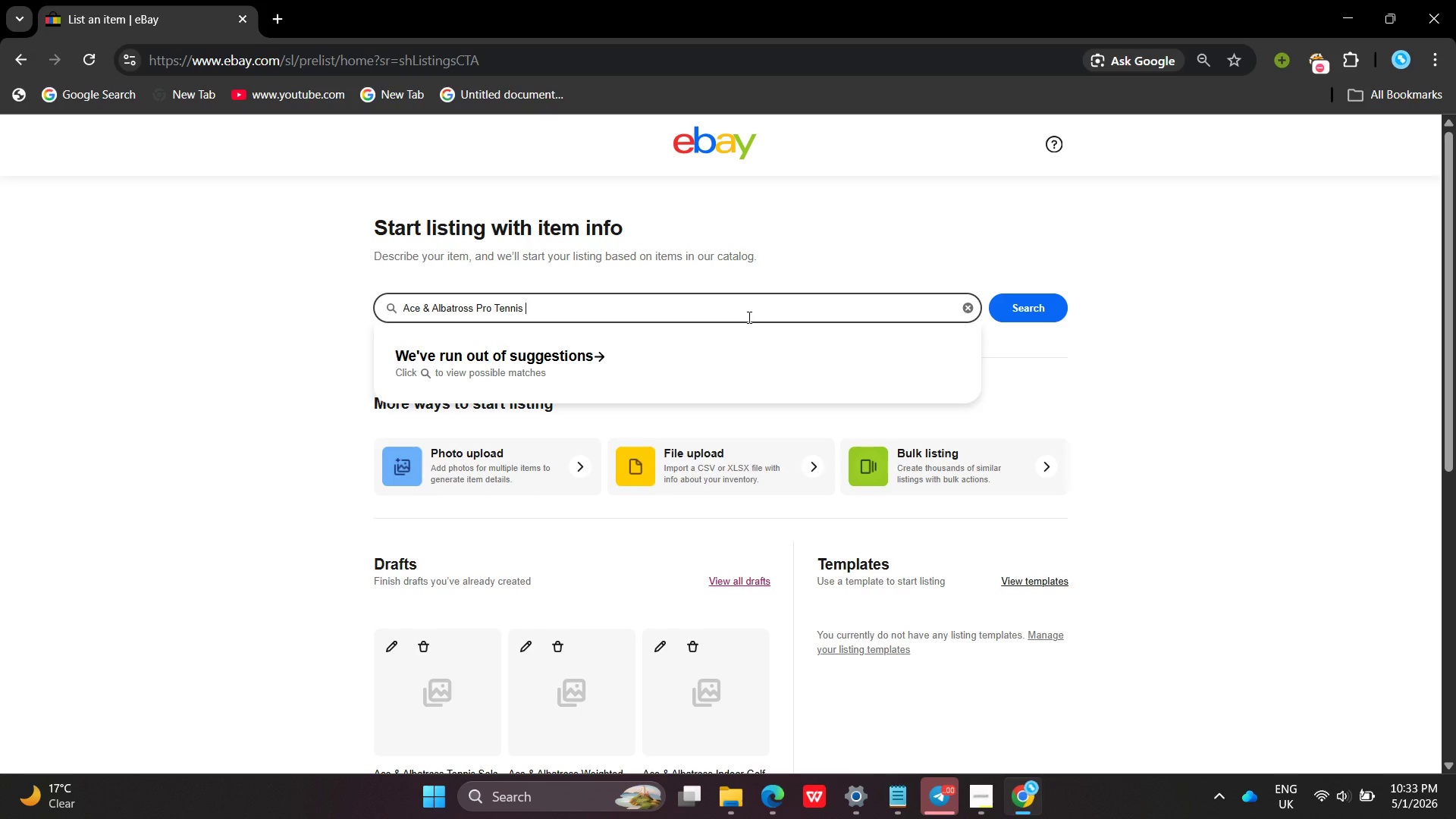 
type(Solo Traine )
key(Backspace)
type(r Kinetic Cord Practice Tra)
 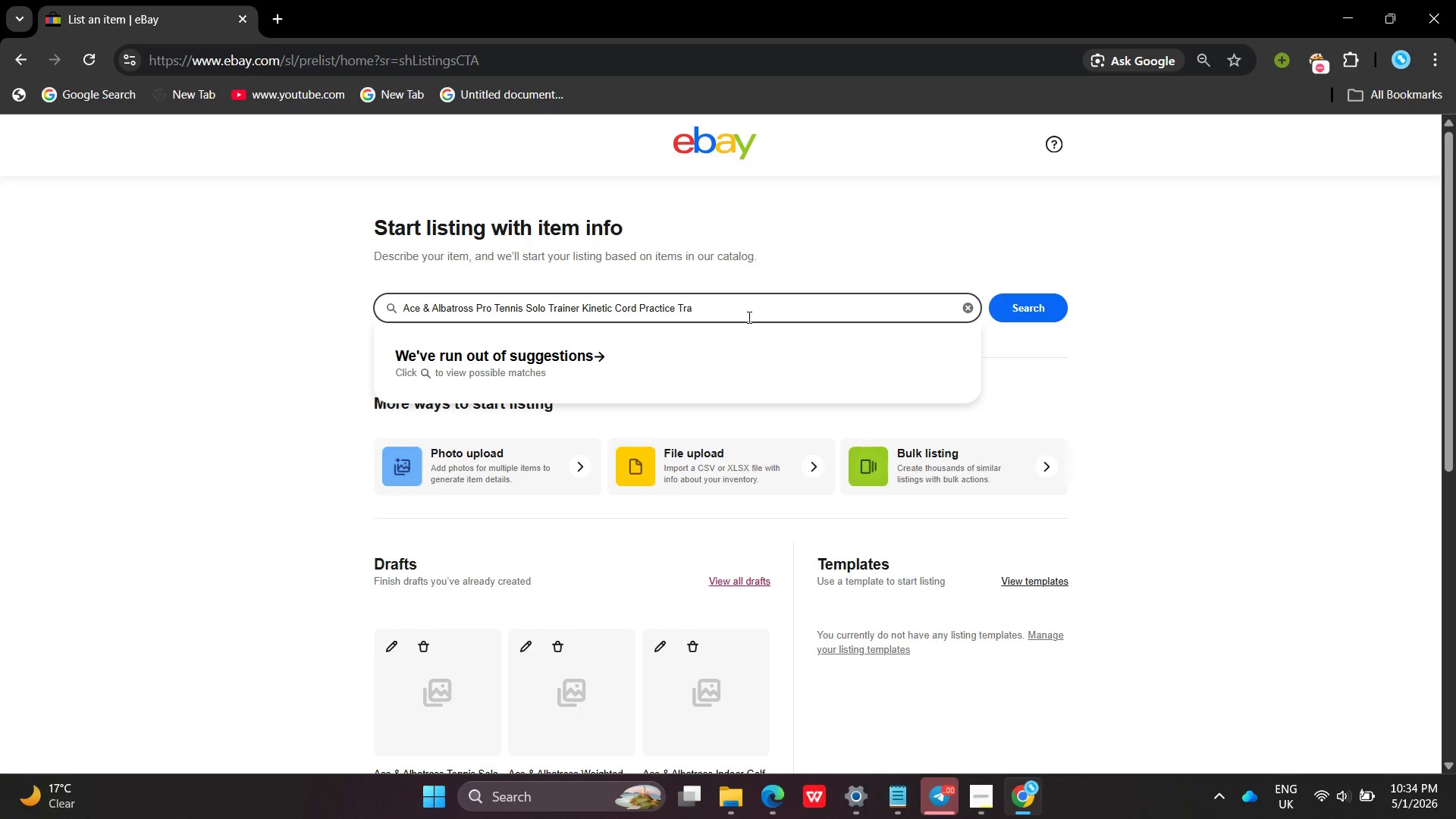 
wait(7.67)
 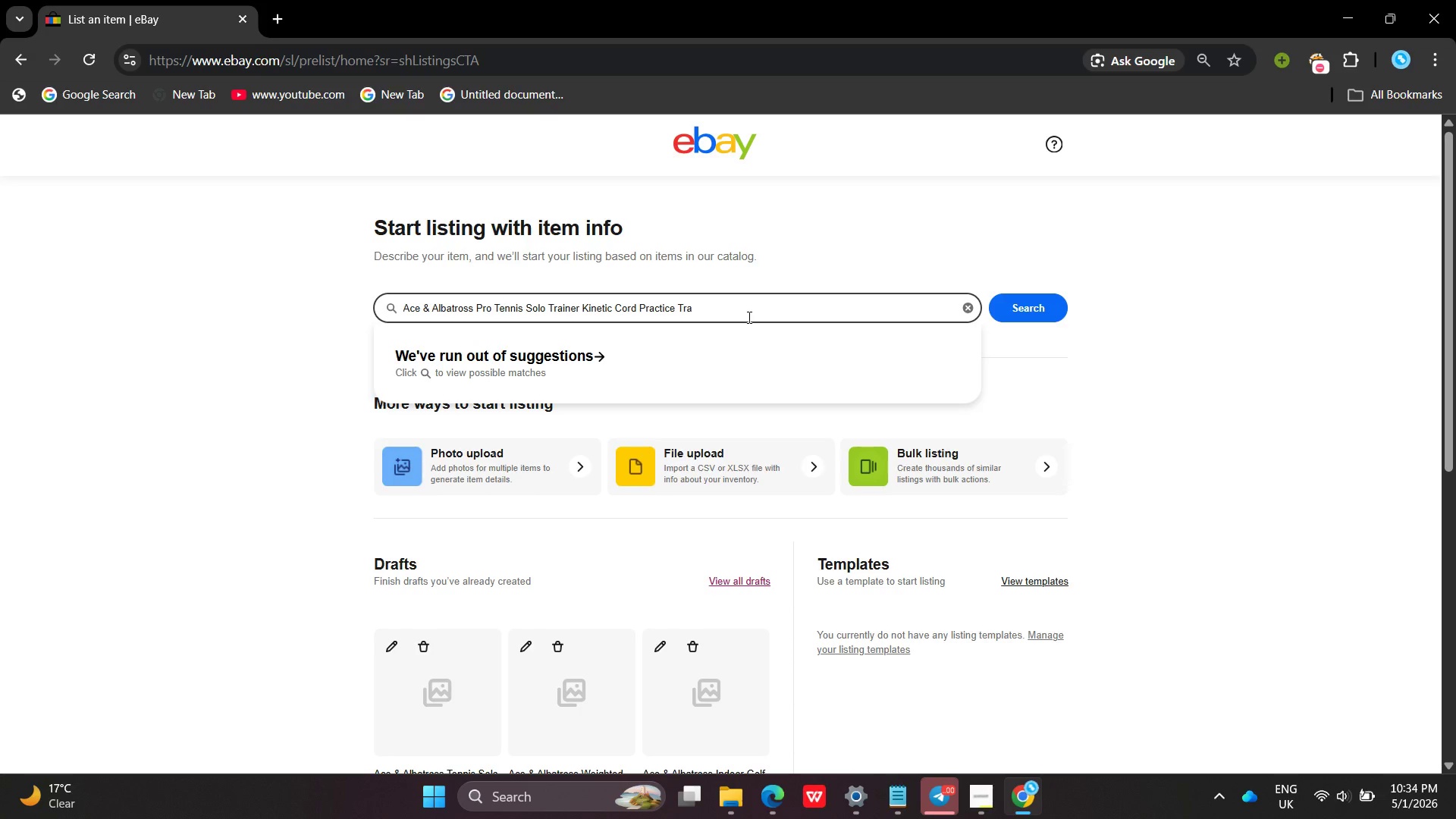 
hold_key(key=Backspace, duration=1.08)
 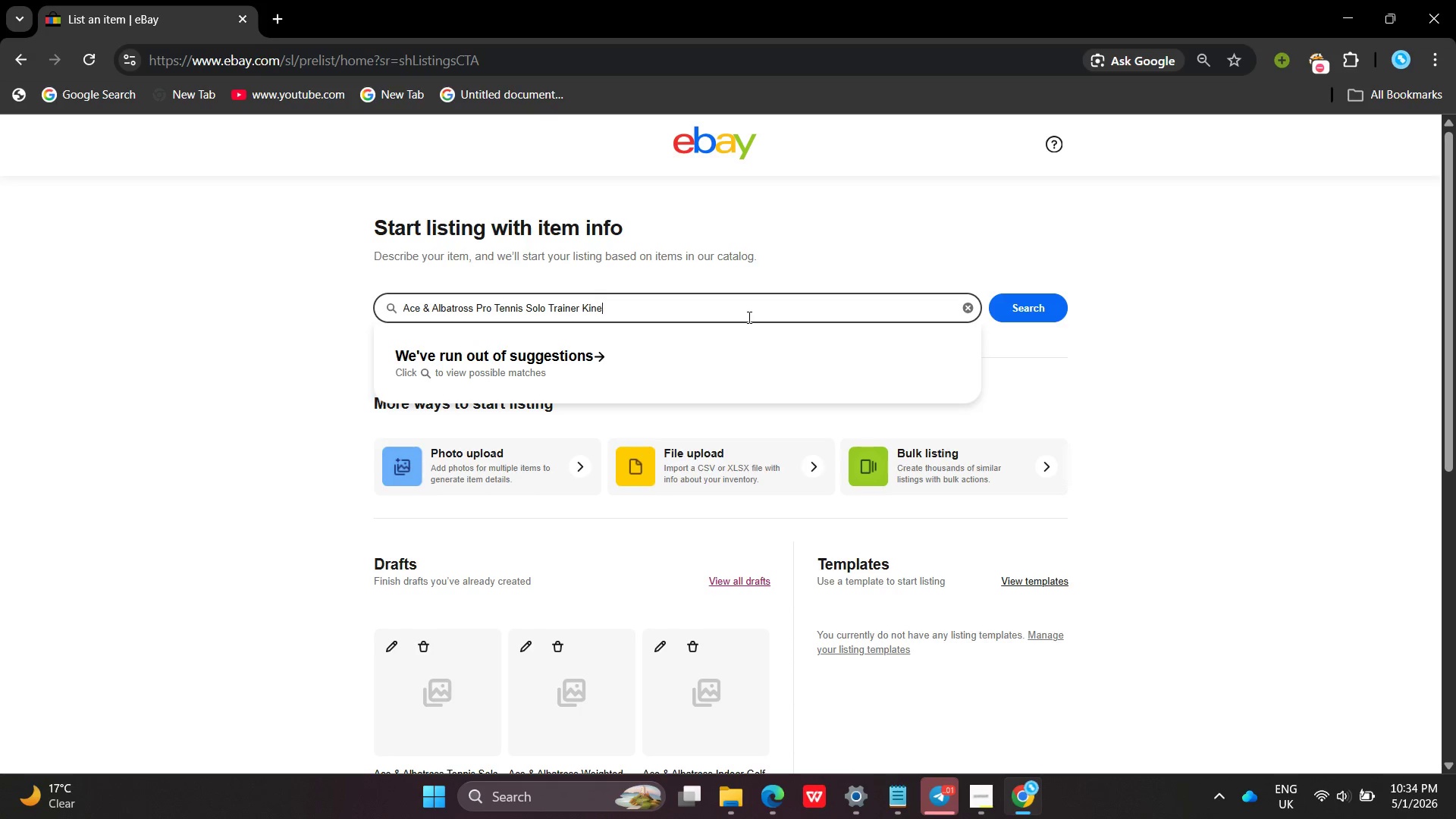 
hold_key(key=Backspace, duration=0.64)
 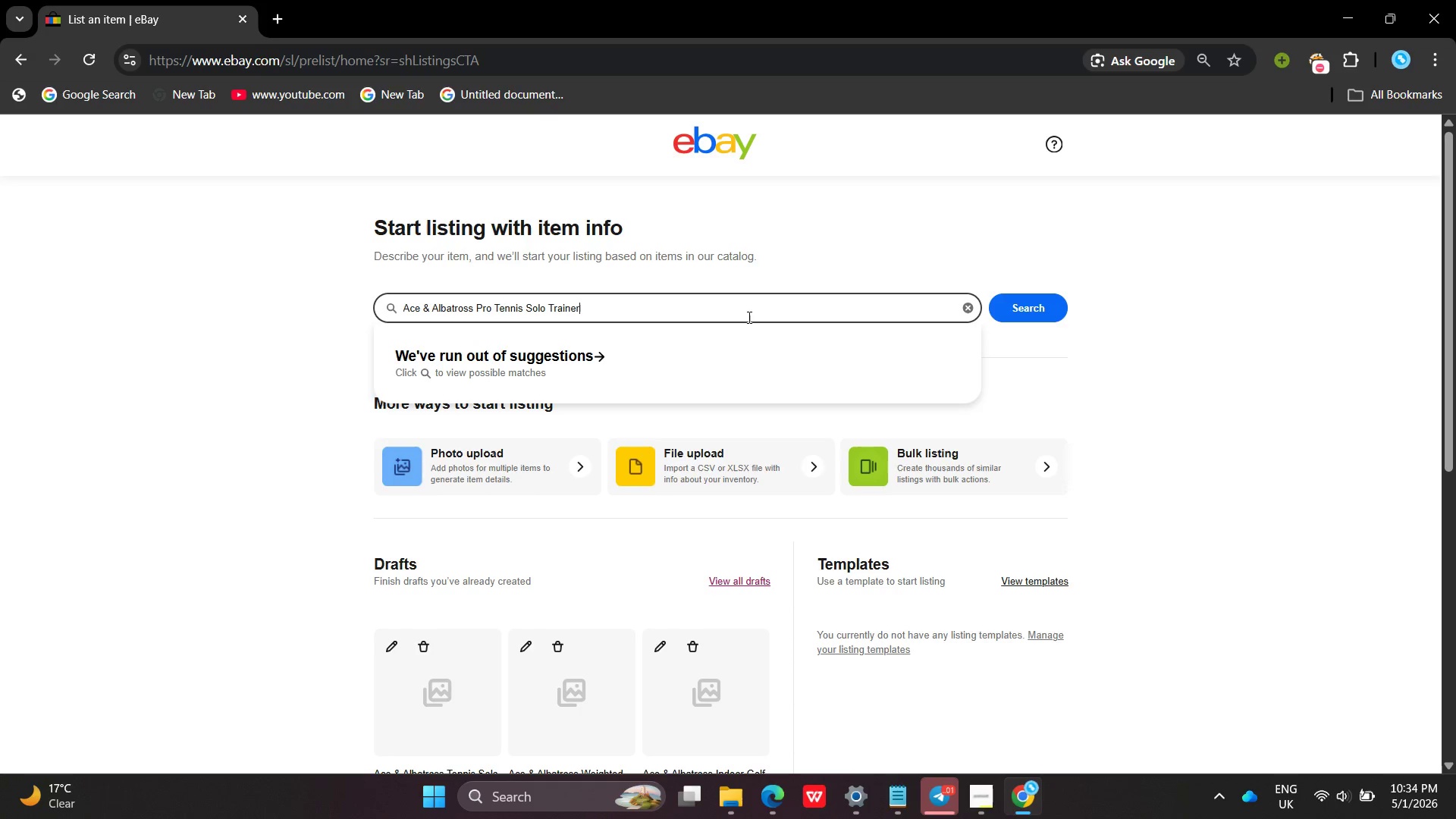 
key(Backspace)
 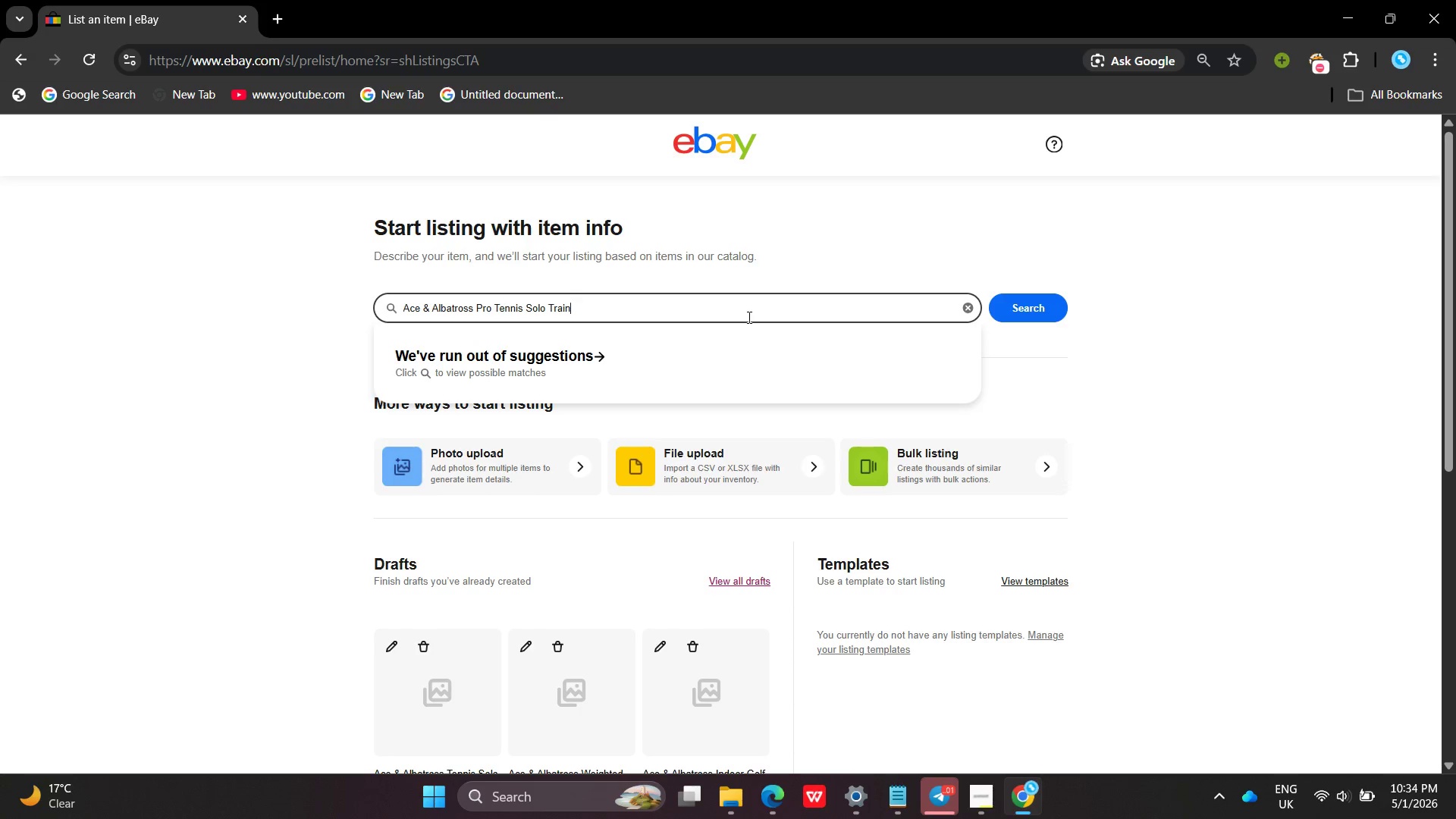 
key(Backspace)
 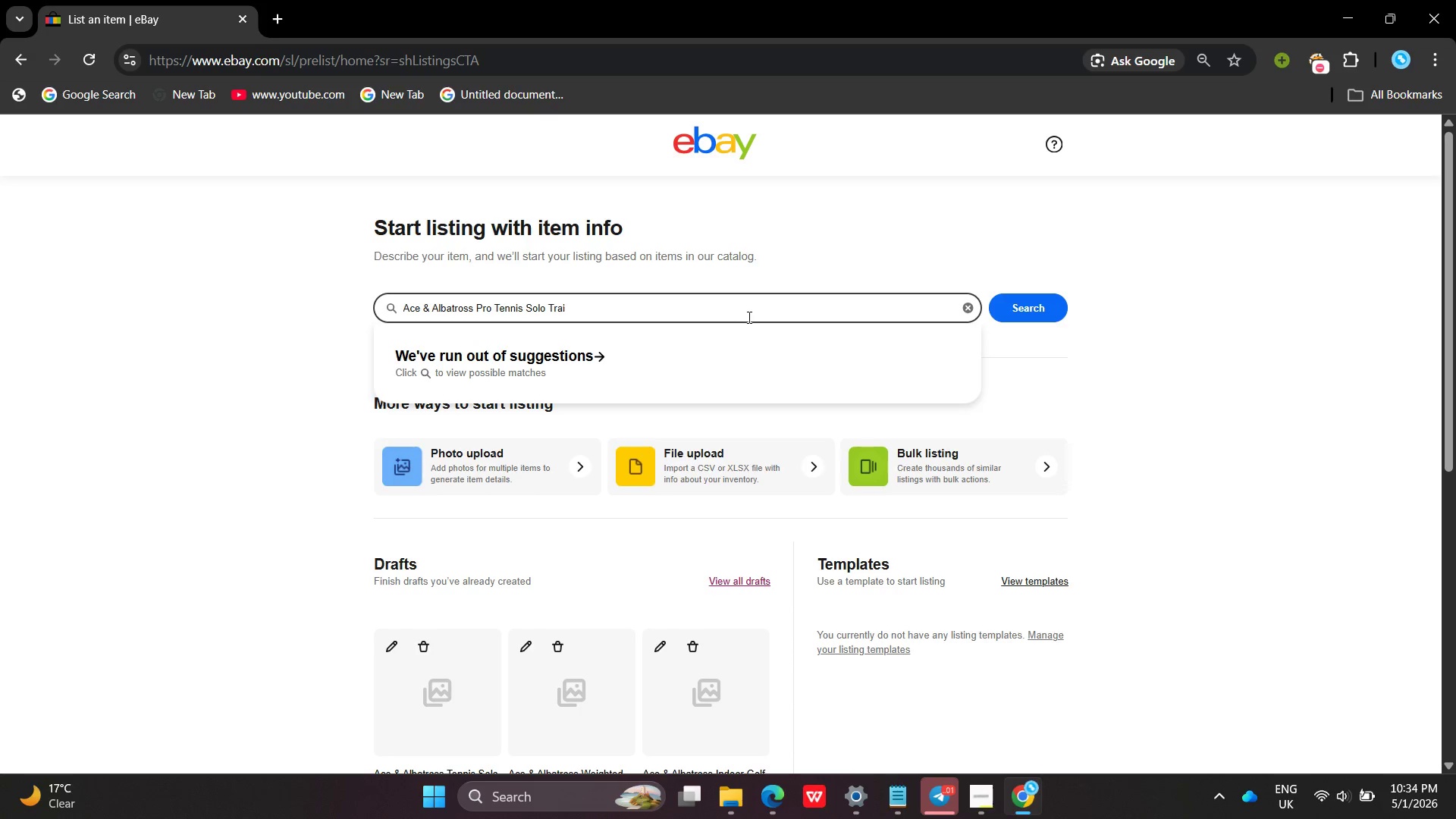 
key(Backspace)
 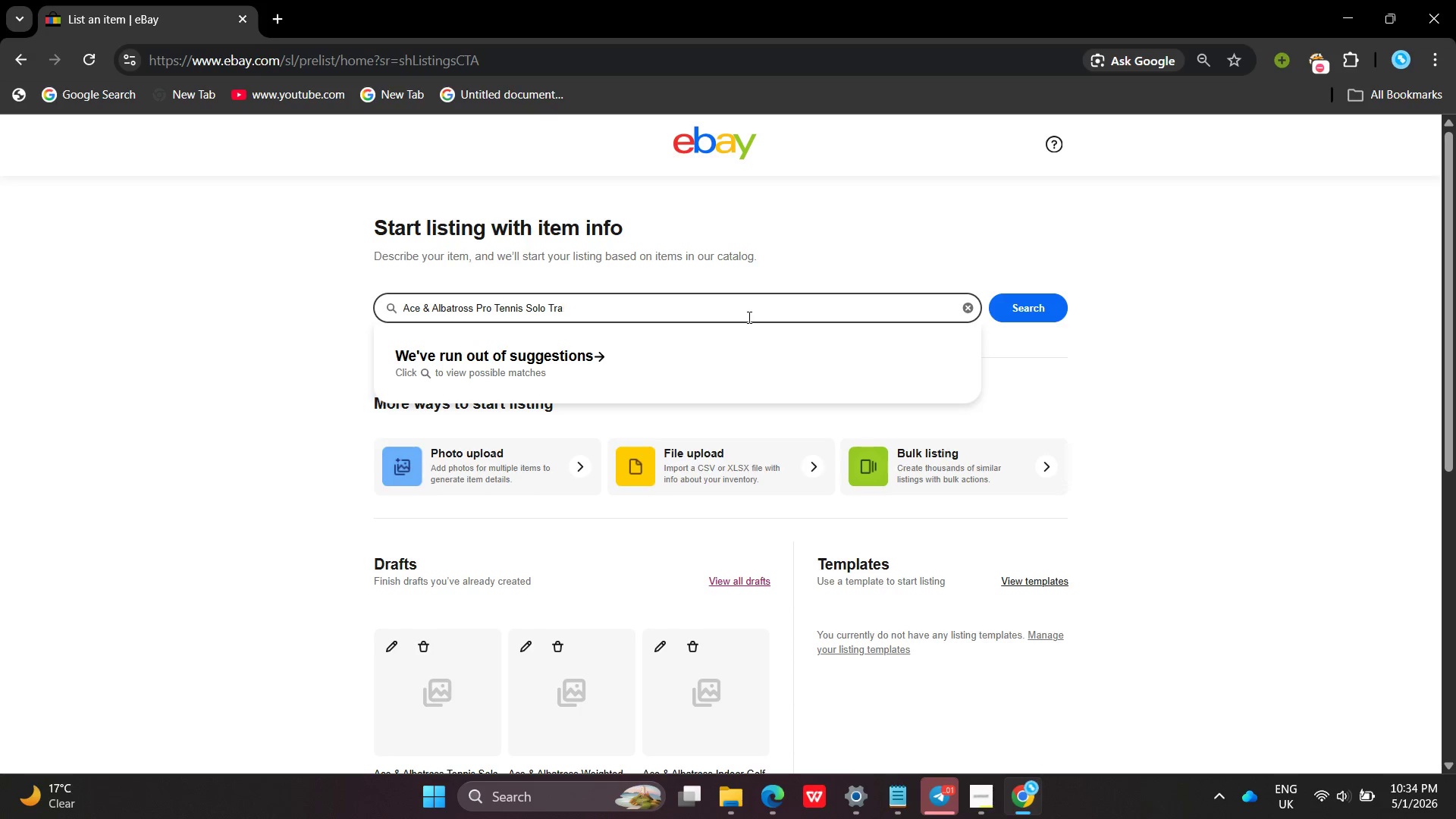 
key(Backspace)
 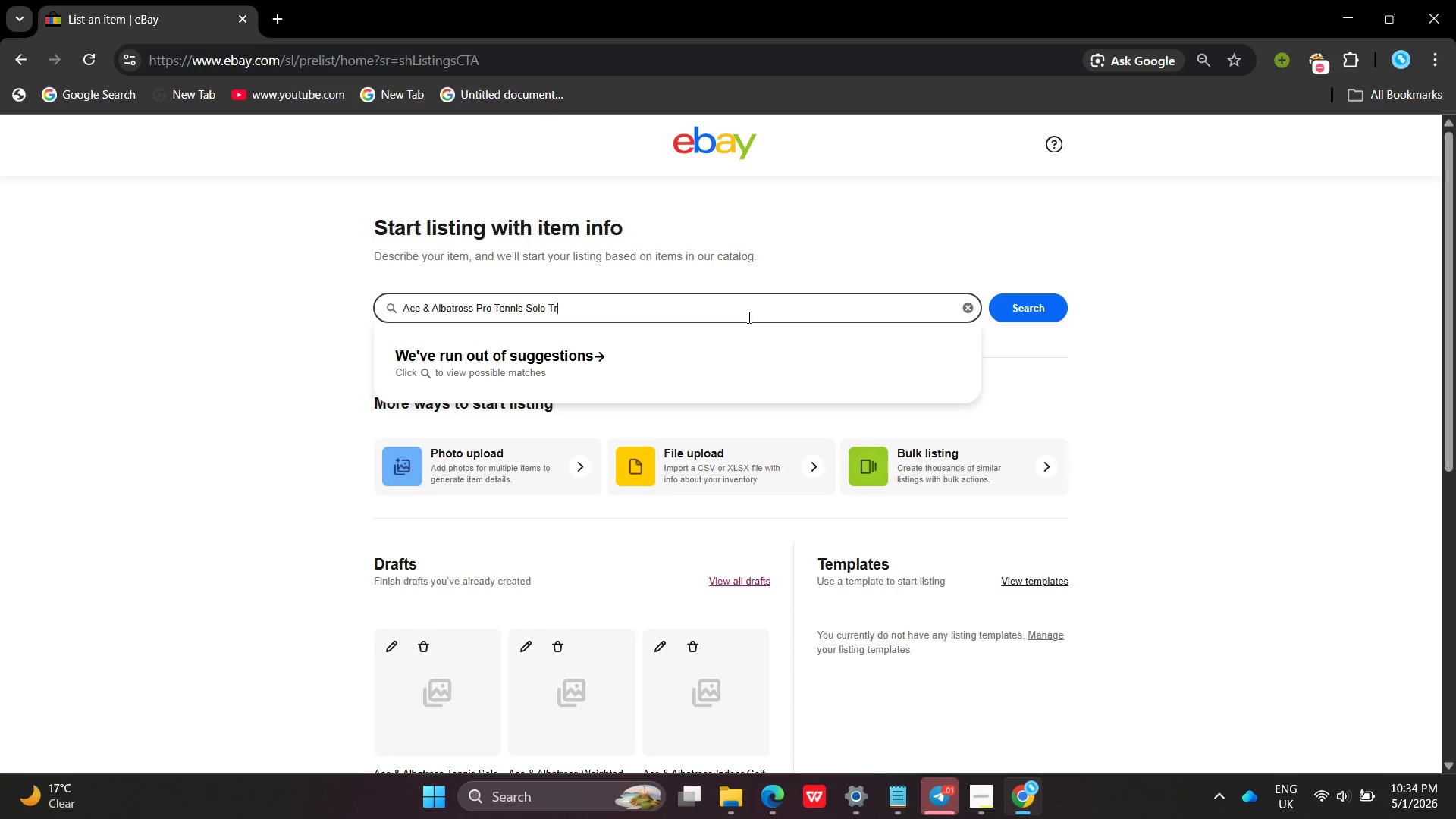 
key(Backspace)
 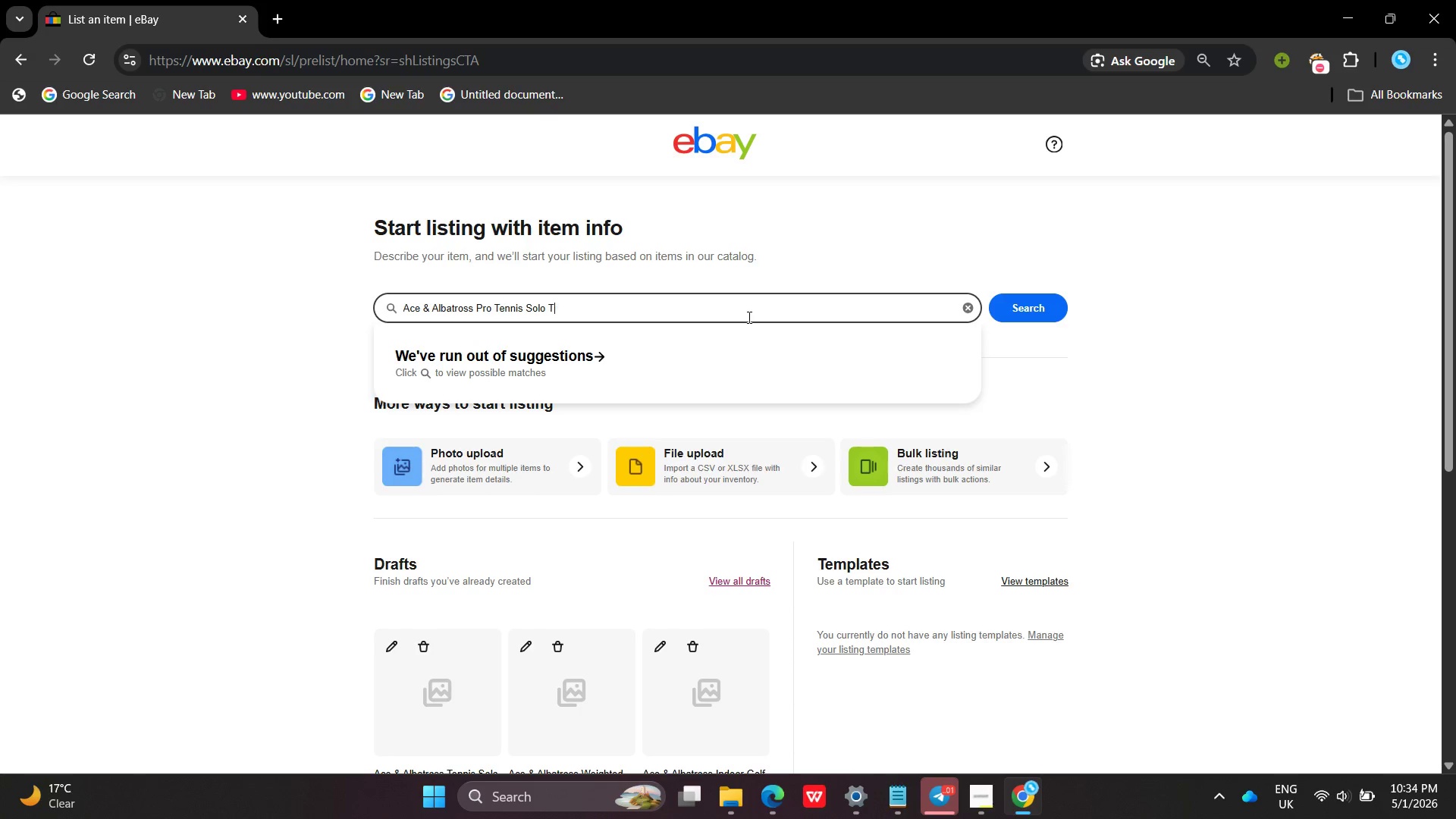 
key(Backspace)
 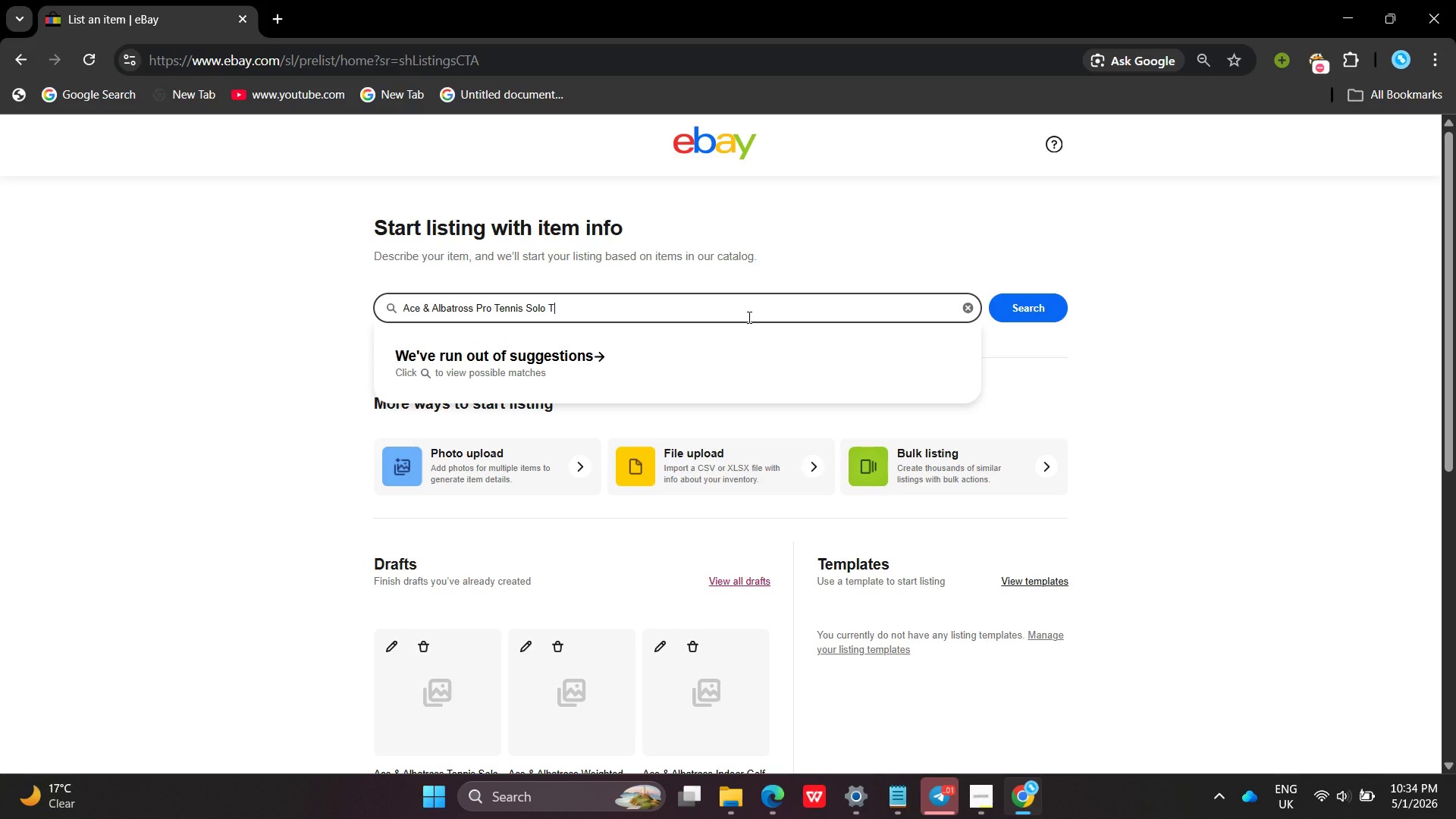 
key(Backspace)
 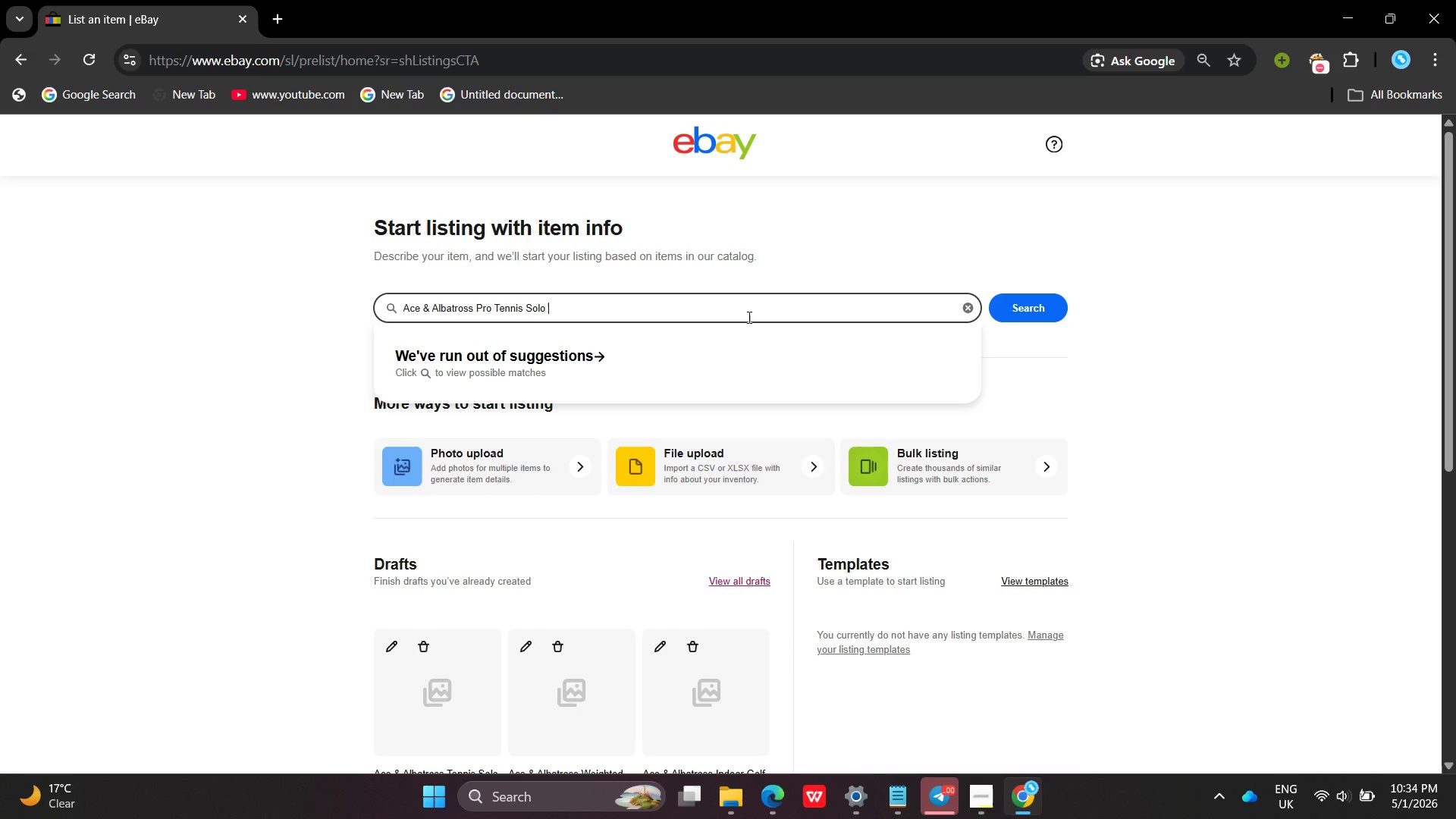 
wait(7.09)
 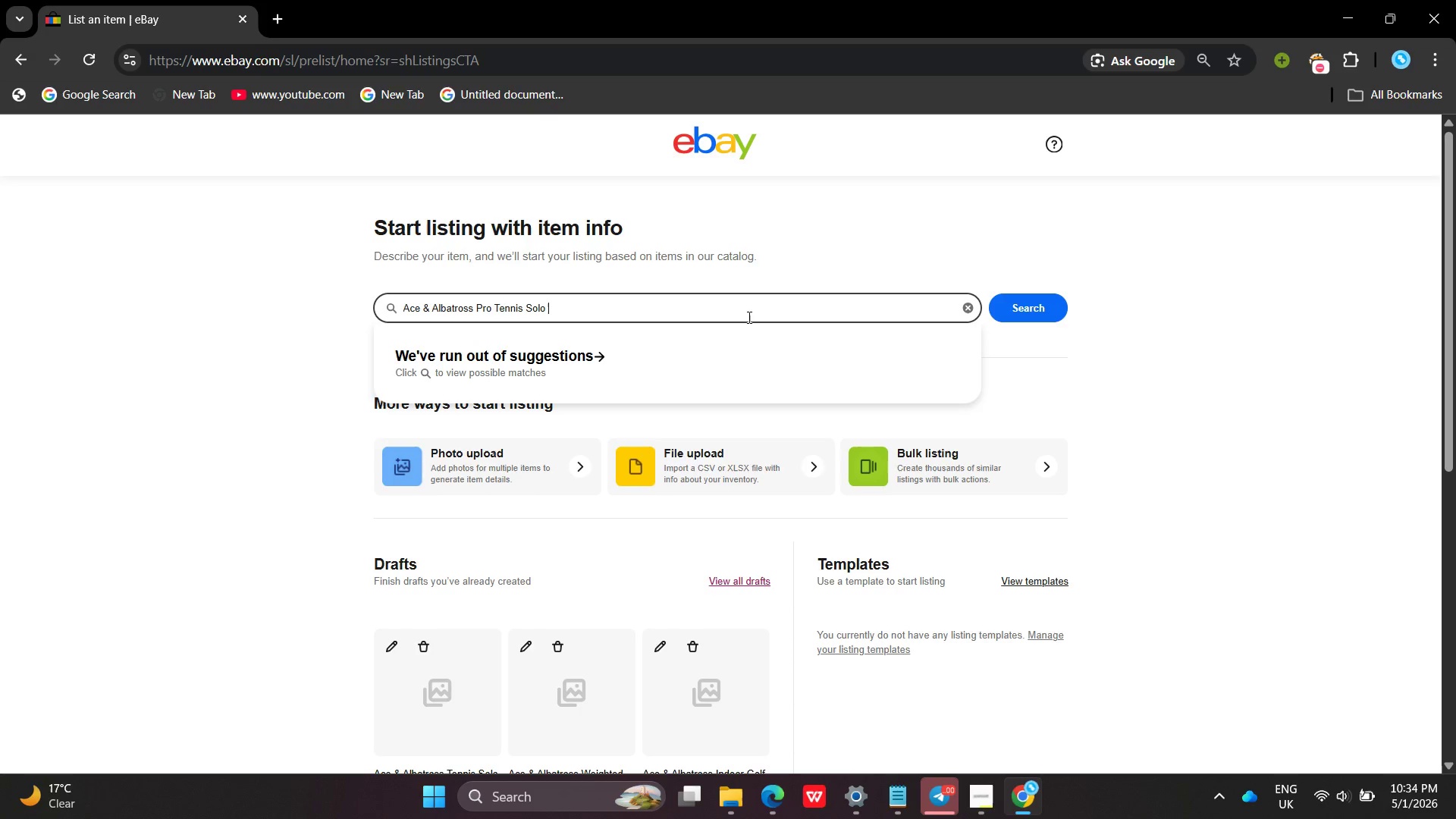 
hold_key(key=Backspace, duration=0.77)
 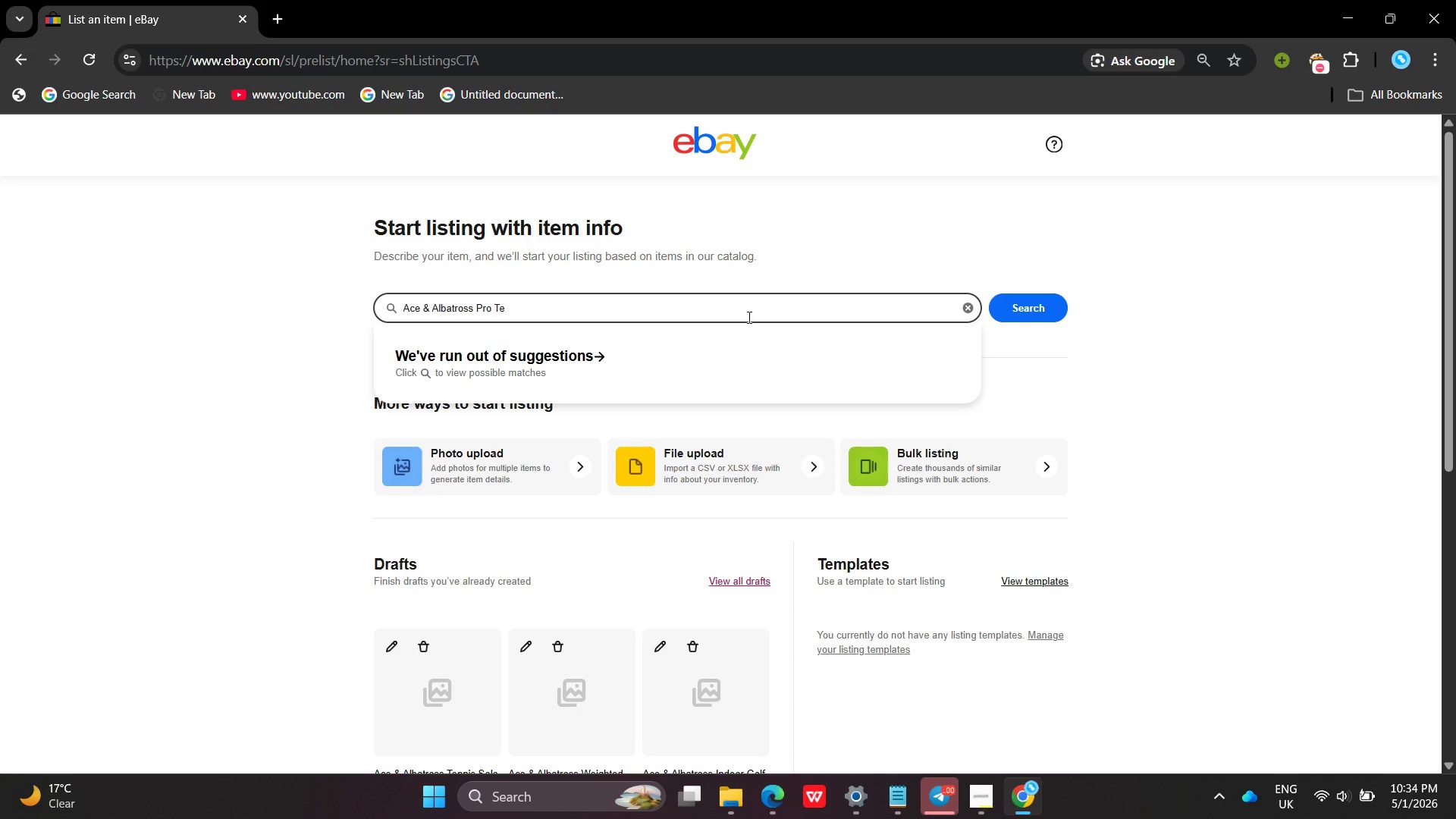 
type(nsion Tennis Trainning Net Adjusstabl)
key(Backspace)
key(Backspace)
key(Backspace)
key(Backspace)
key(Backspace)
key(Backspace)
type(stable )
 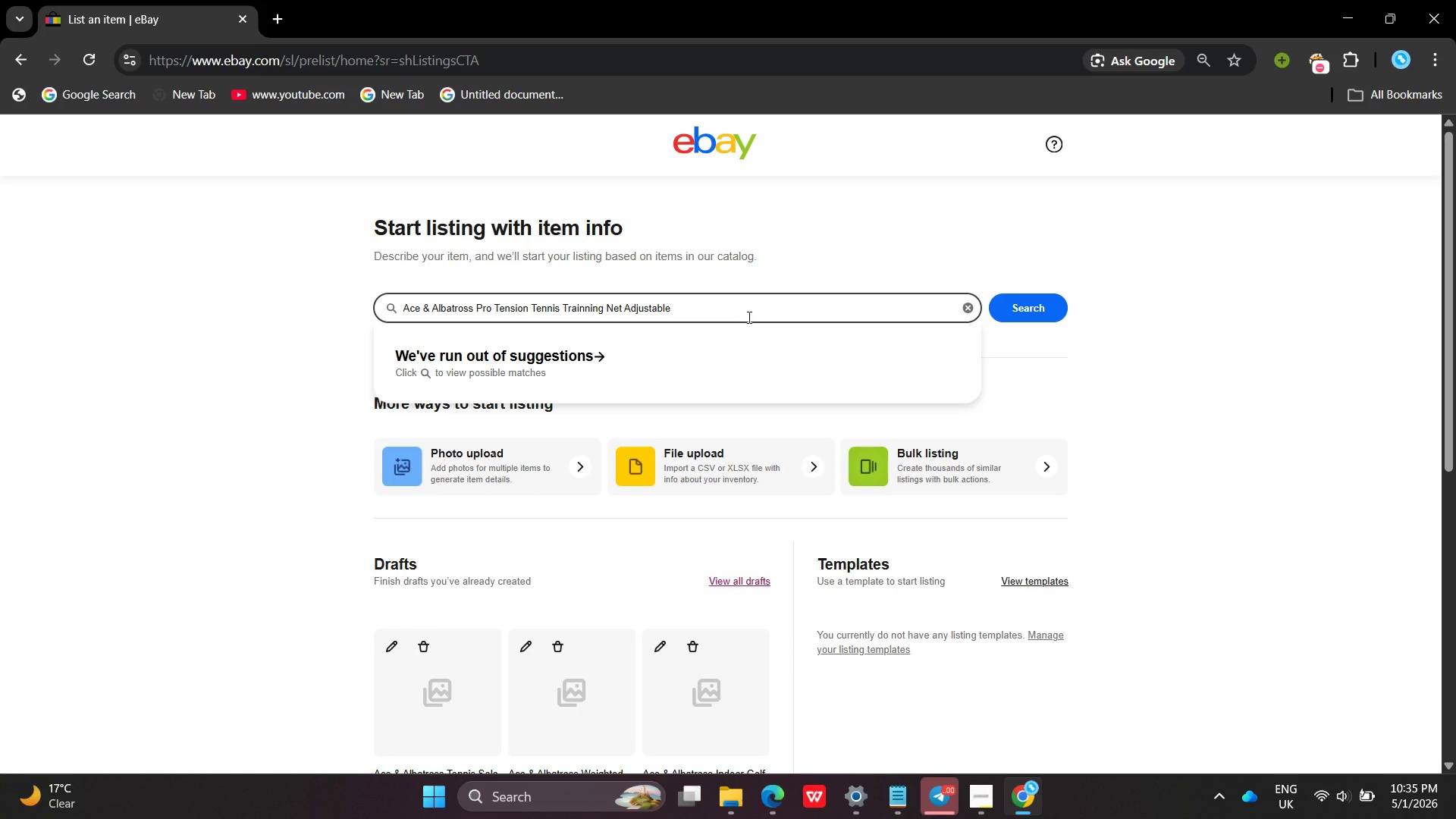 
type(Portable System)
 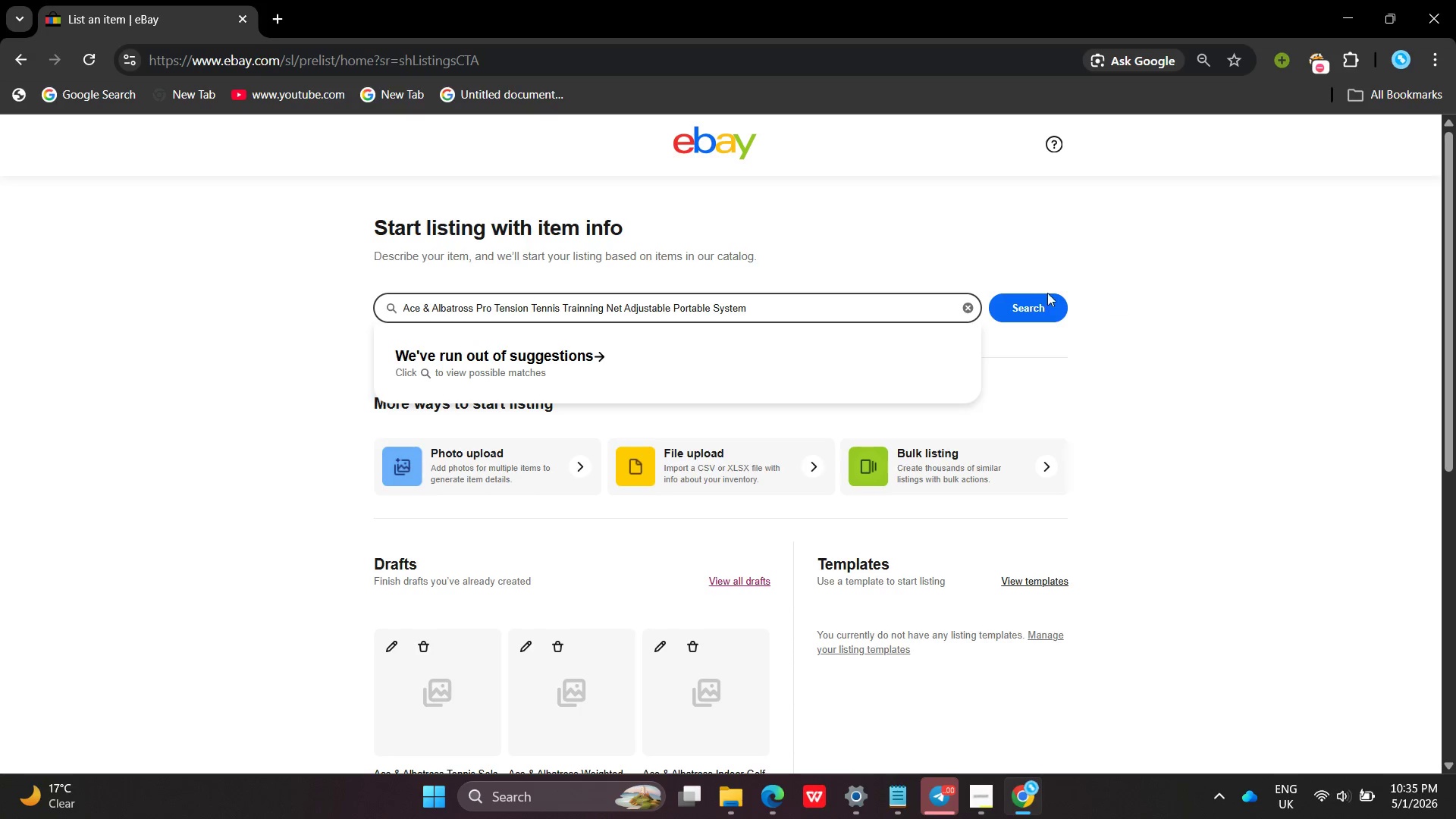 
left_click([1020, 295])
 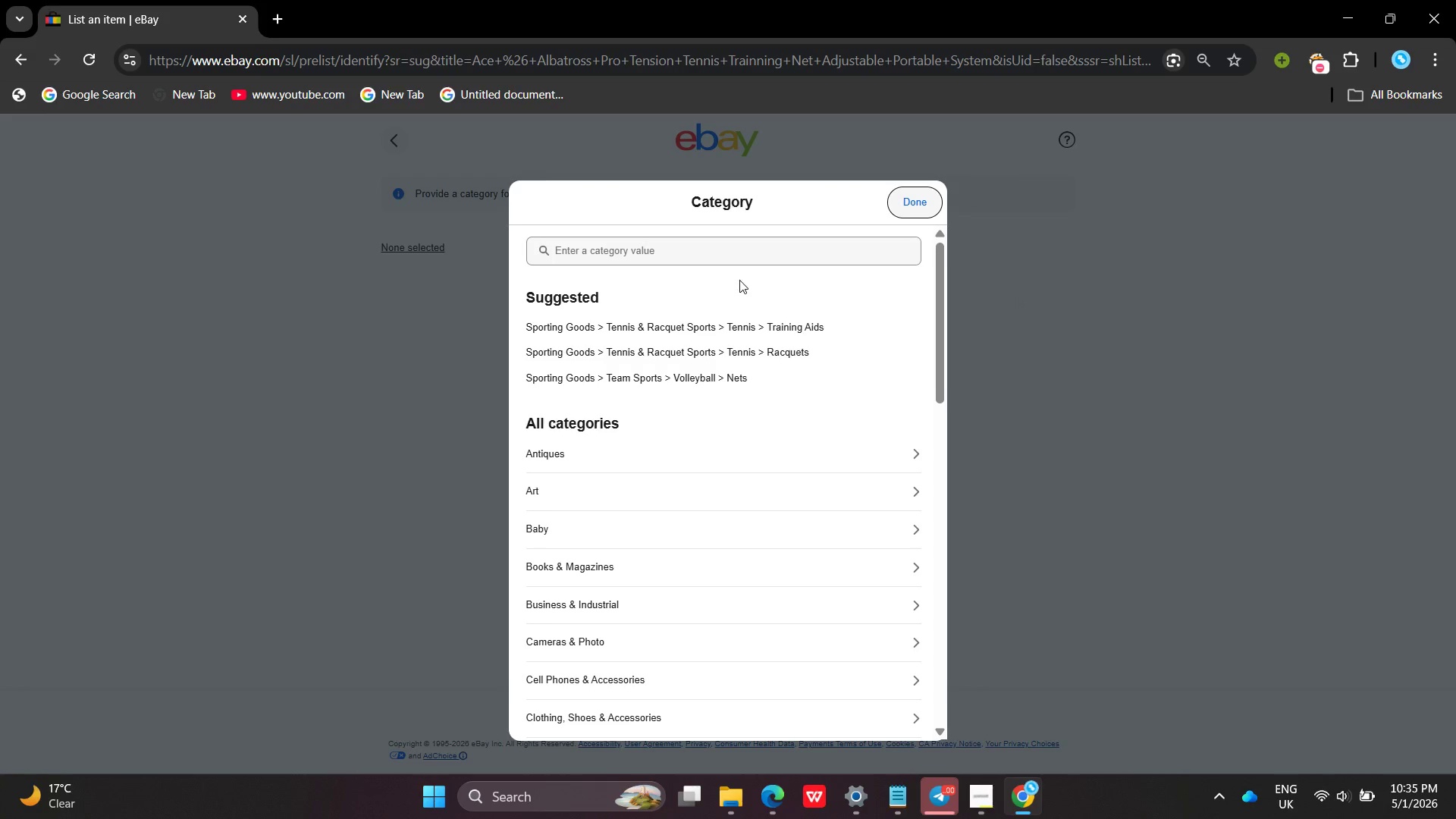 
left_click([743, 317])
 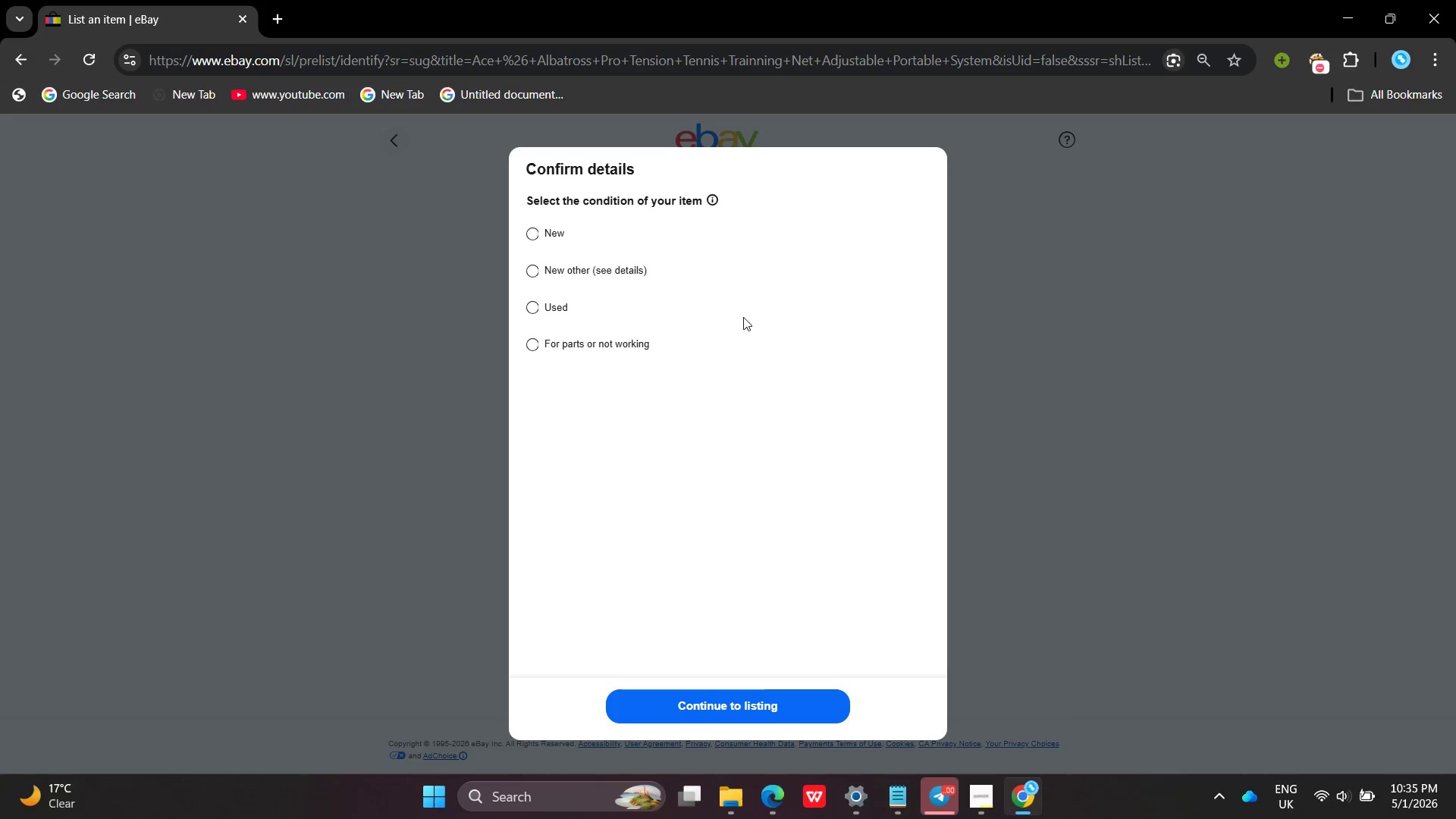 
wait(54.38)
 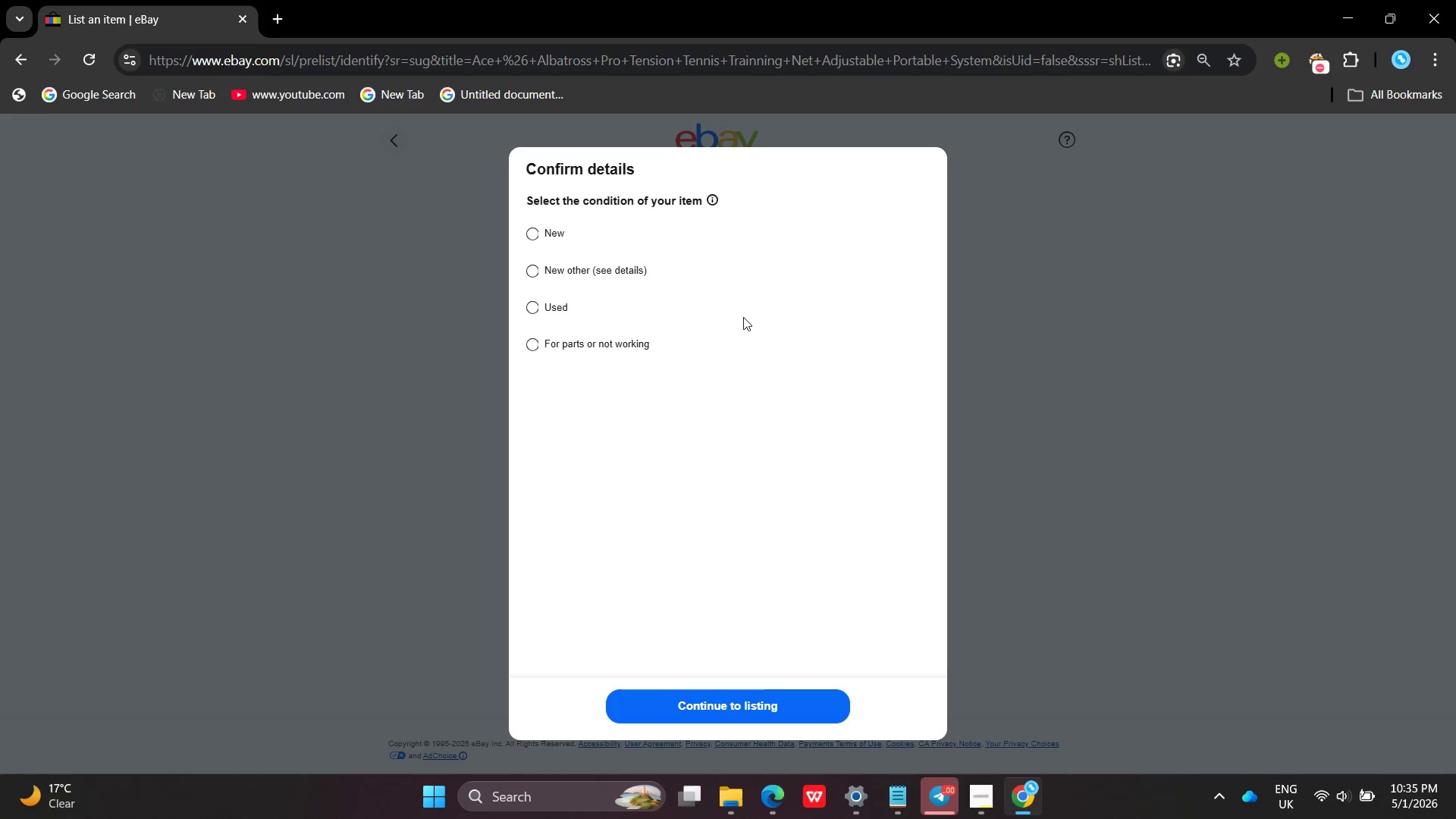 
left_click([534, 237])
 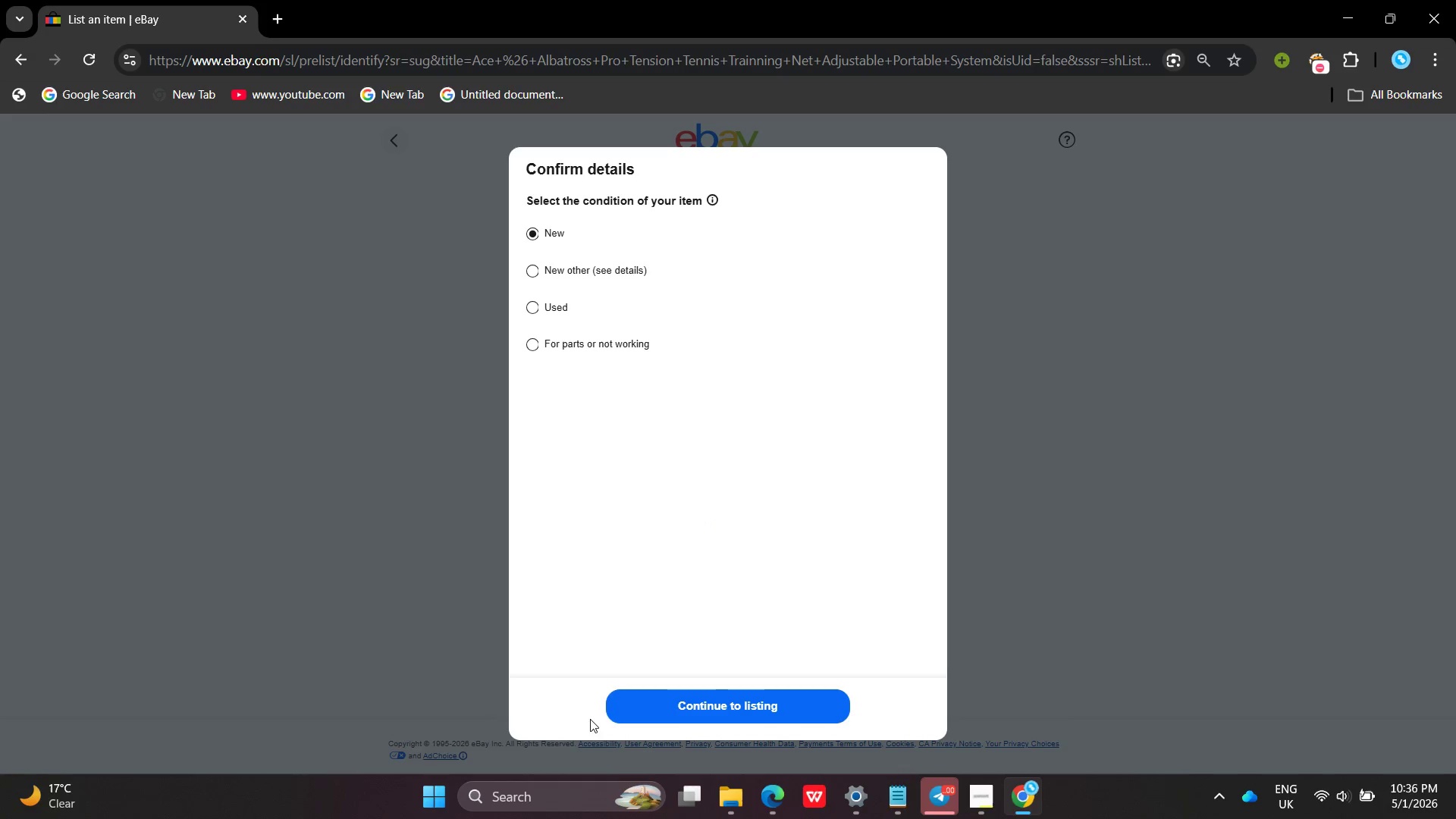 
left_click([711, 709])
 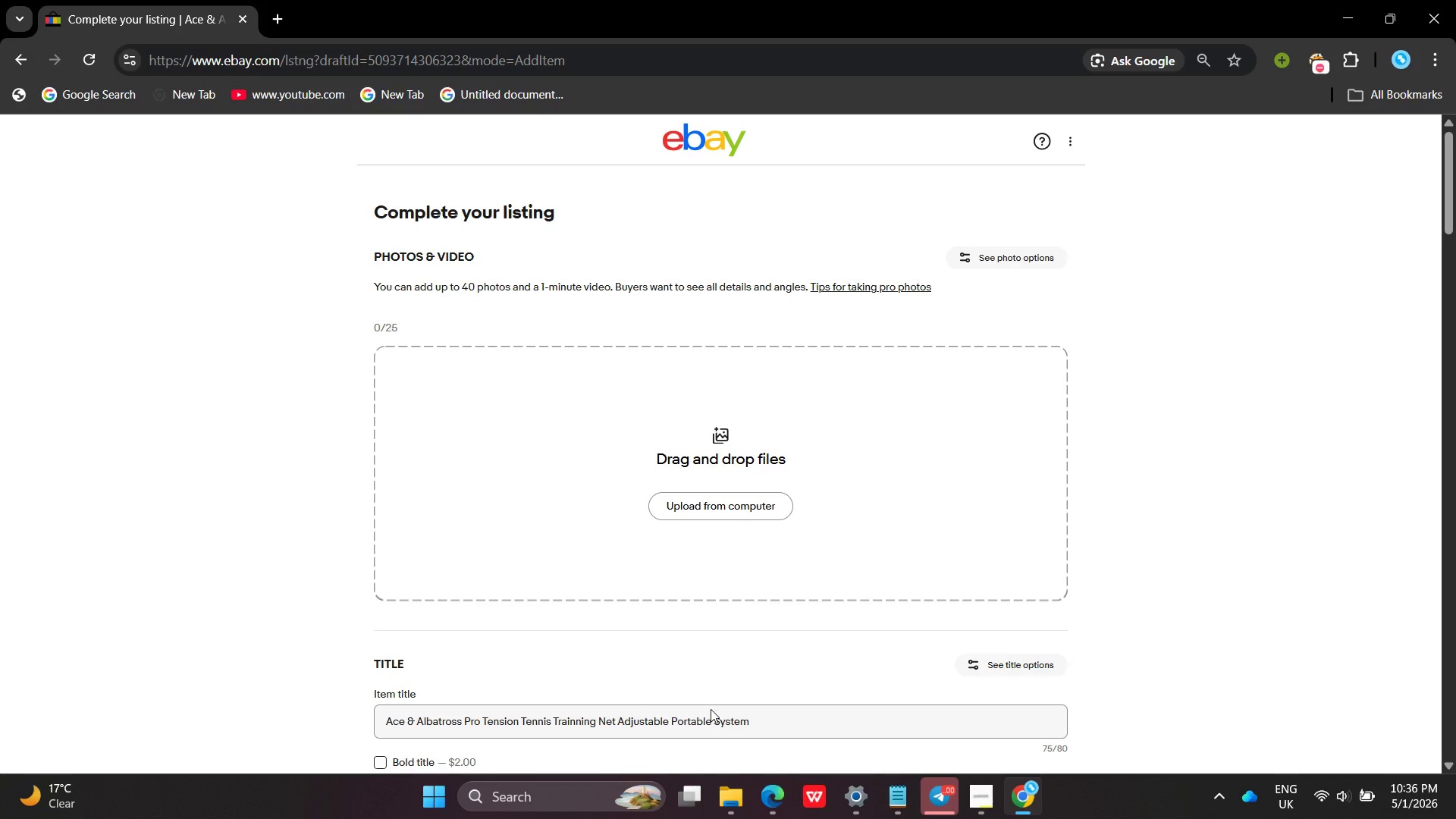 
wait(29.92)
 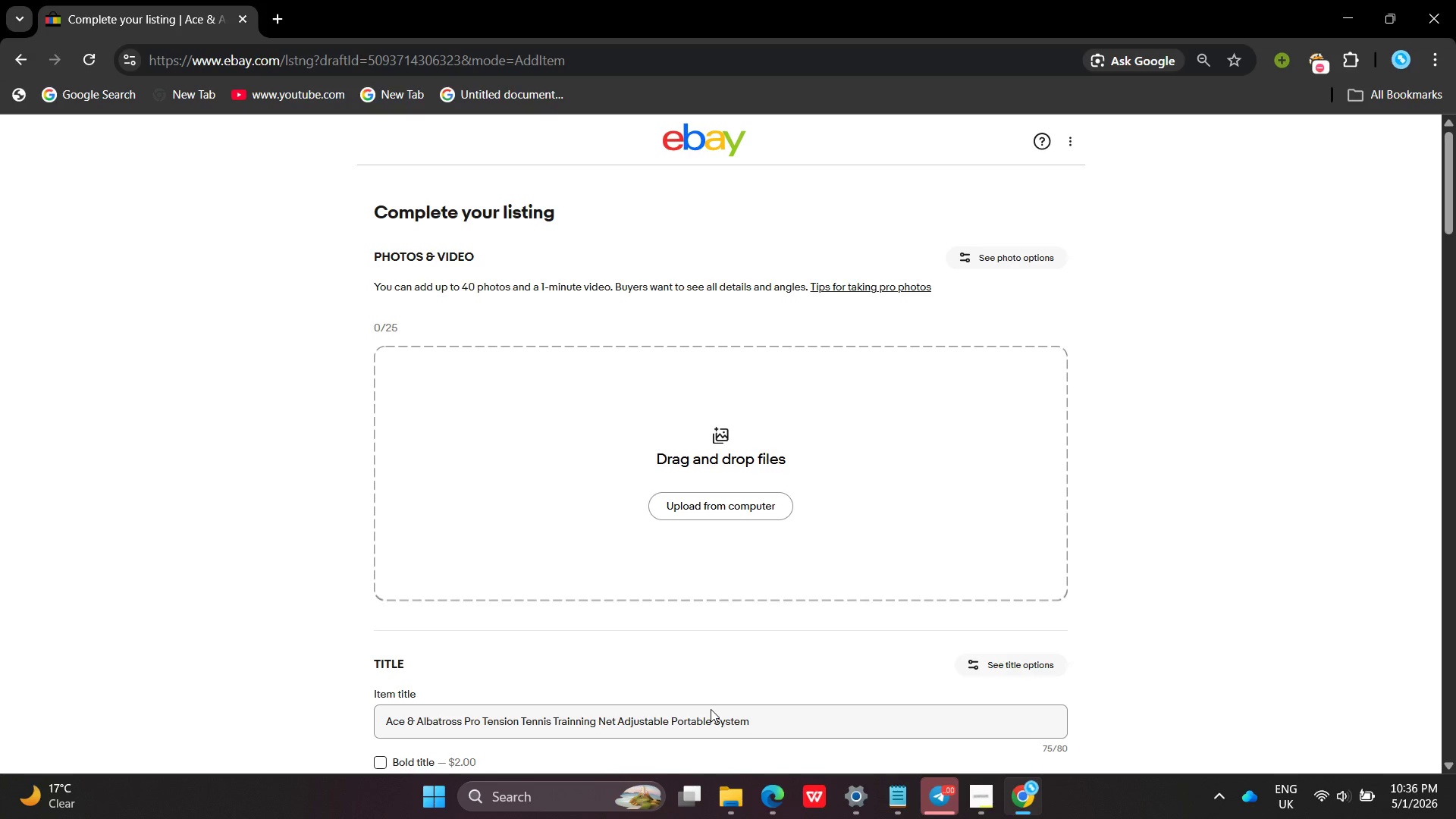 
left_click([682, 366])
 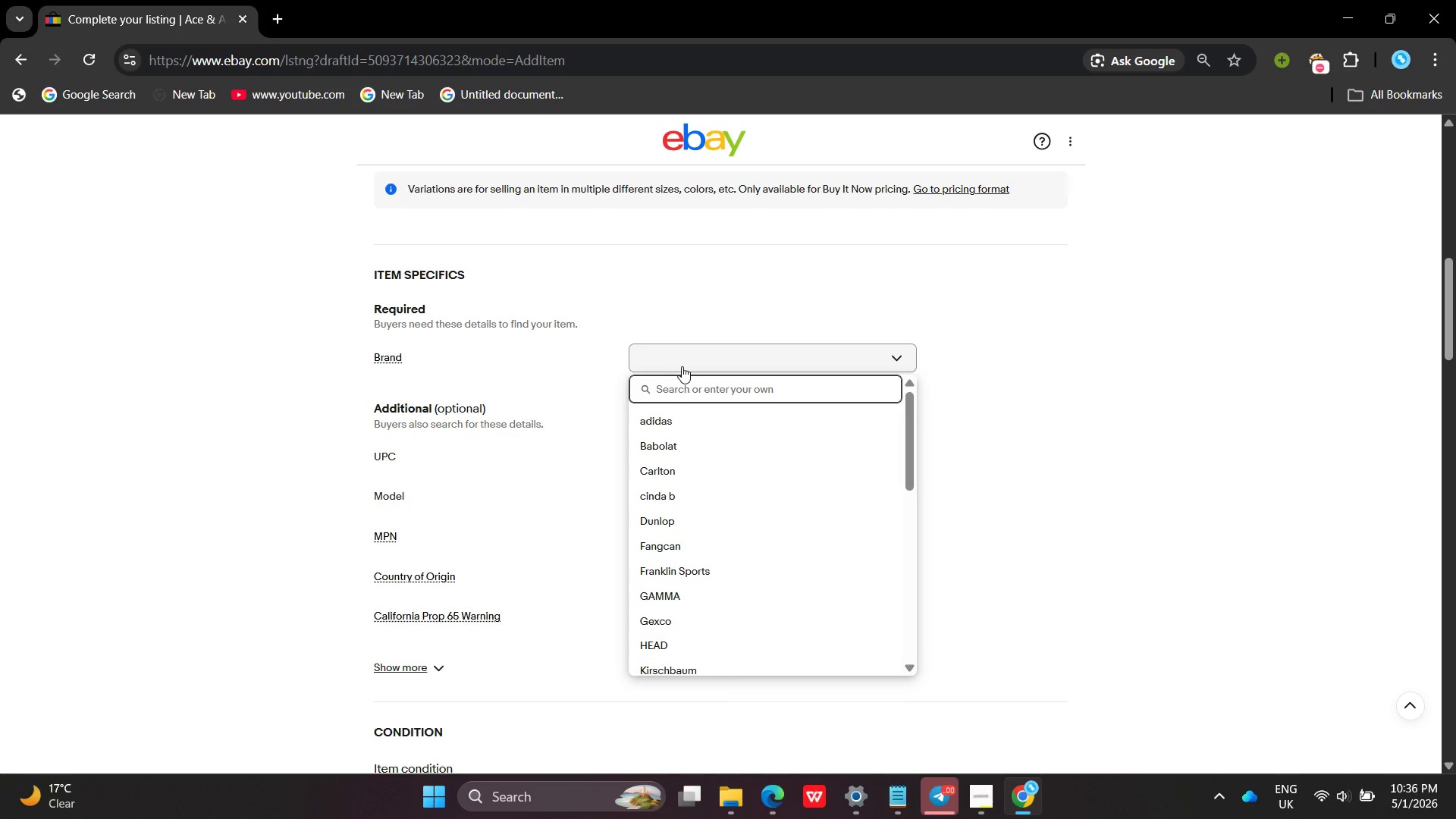 
type(Ace & Albatross)
 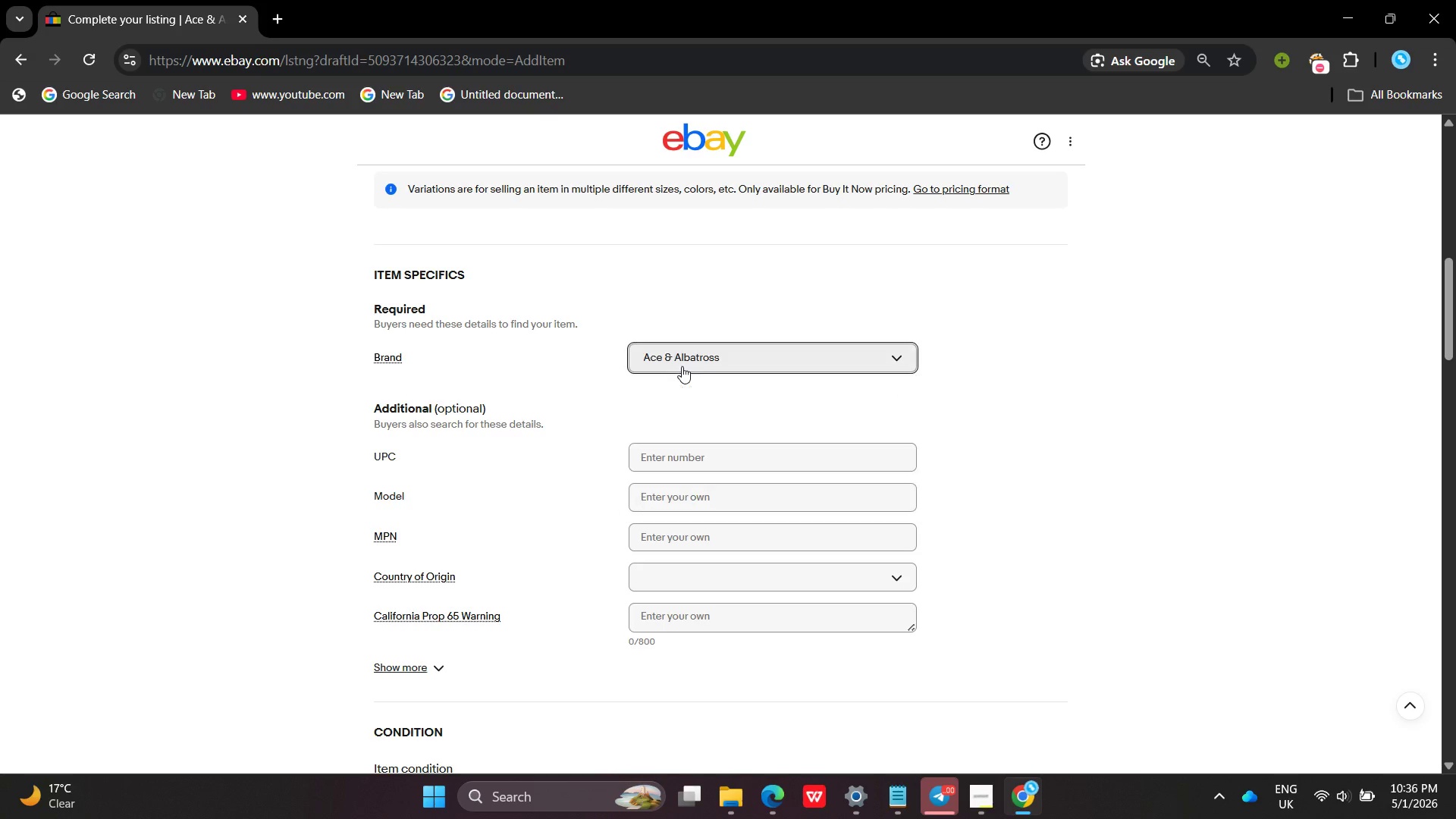 
key(Enter)
 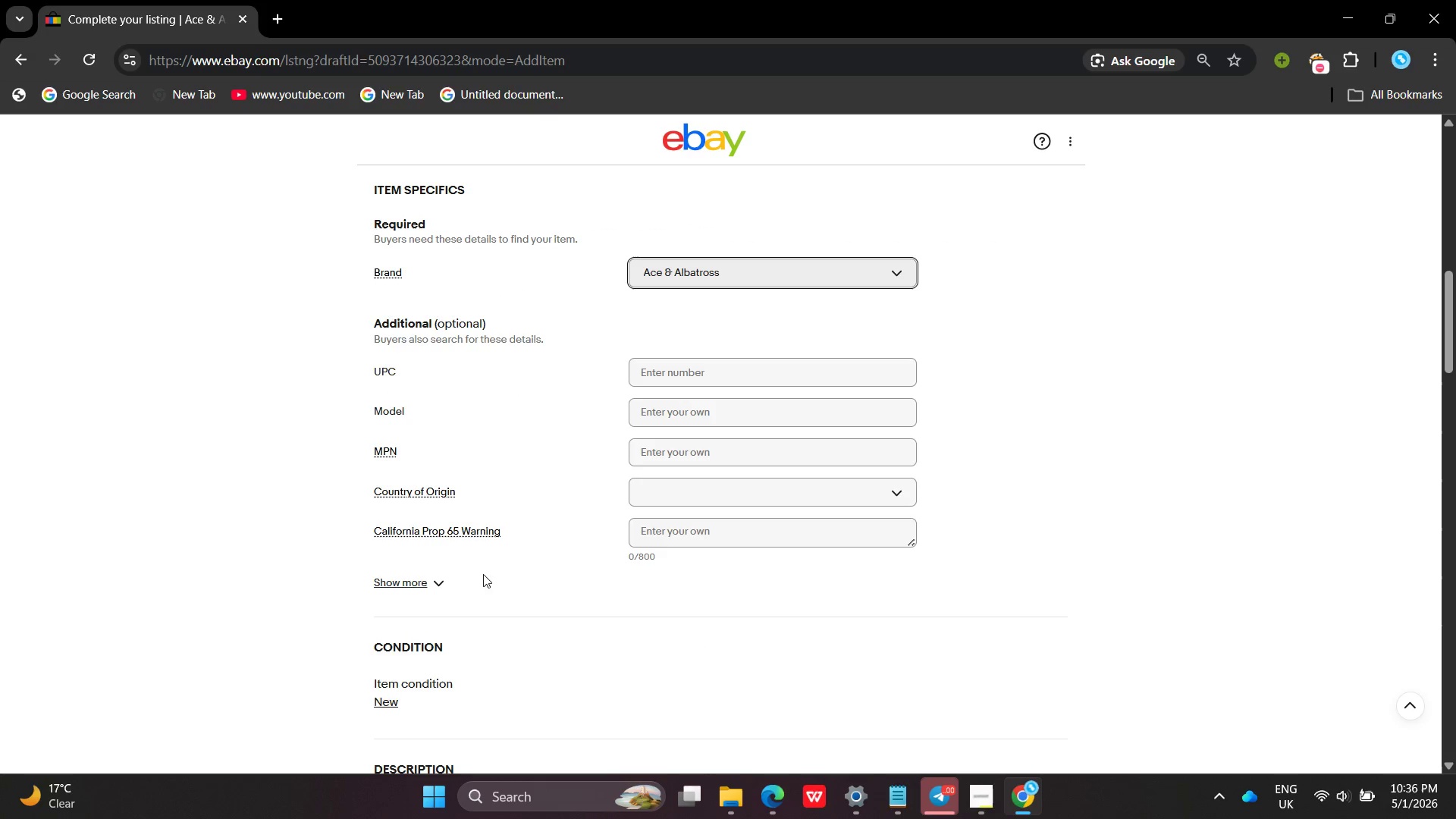 
left_click([419, 585])
 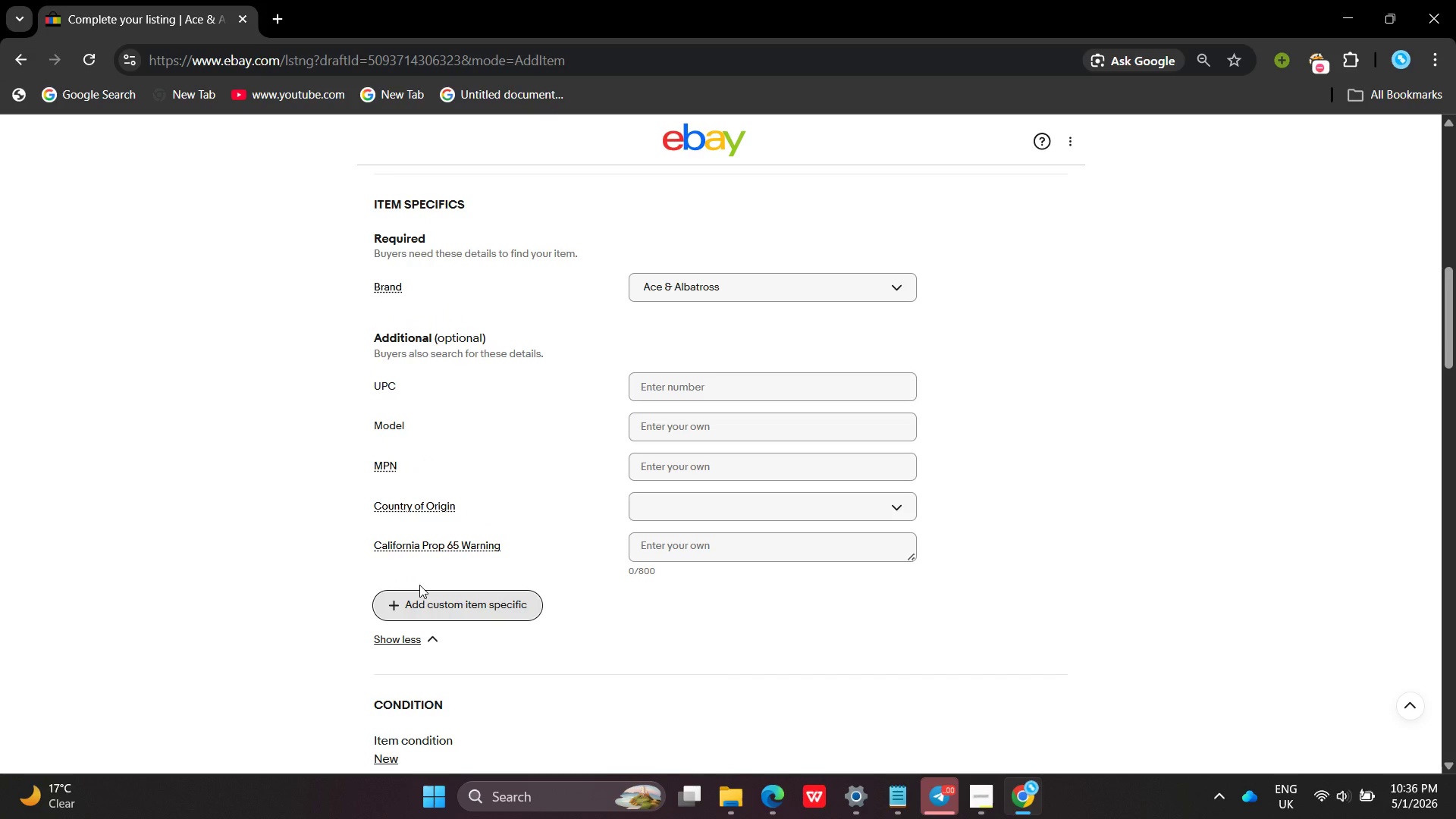 
wait(7.33)
 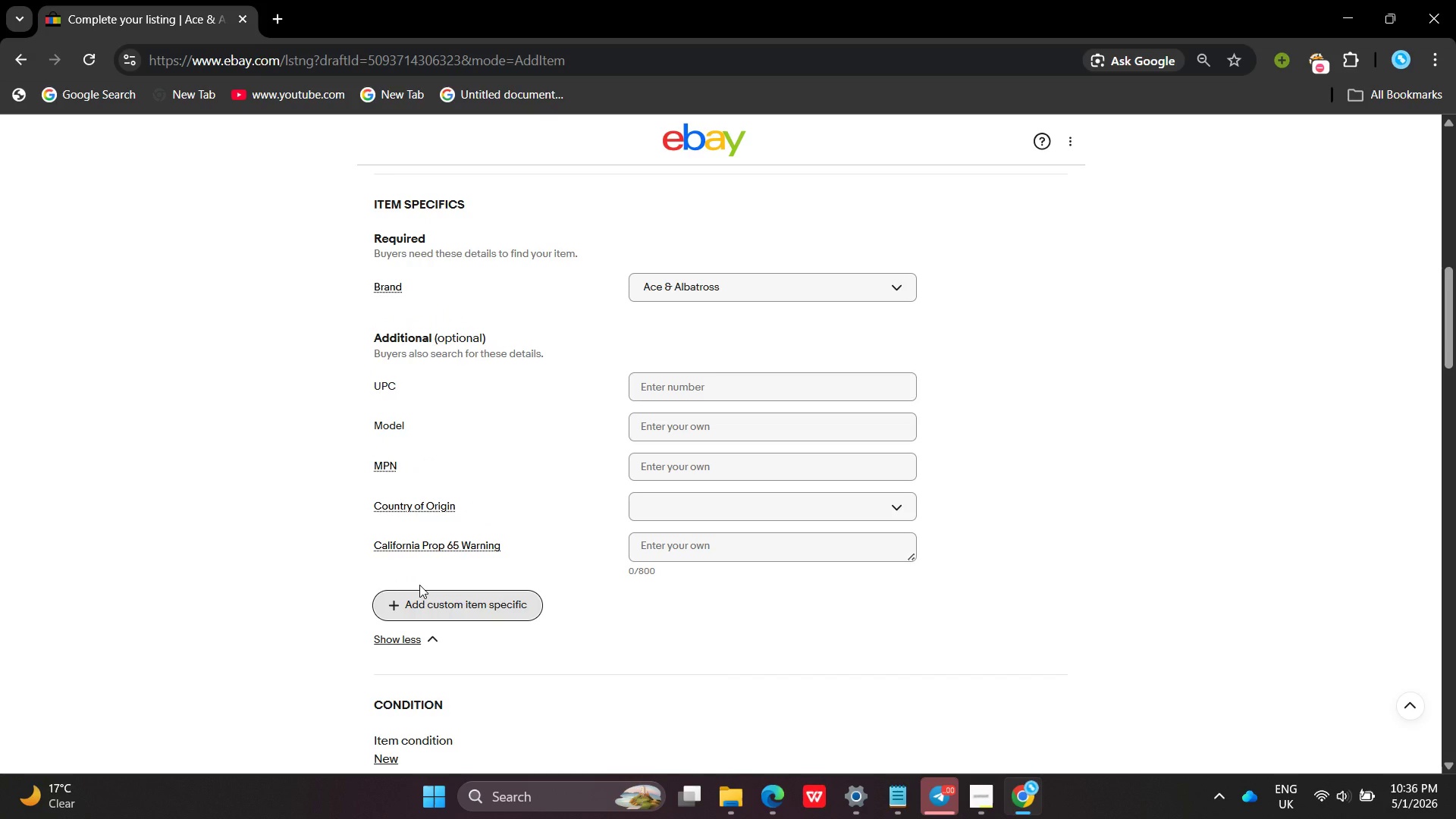 
left_click([422, 592])
 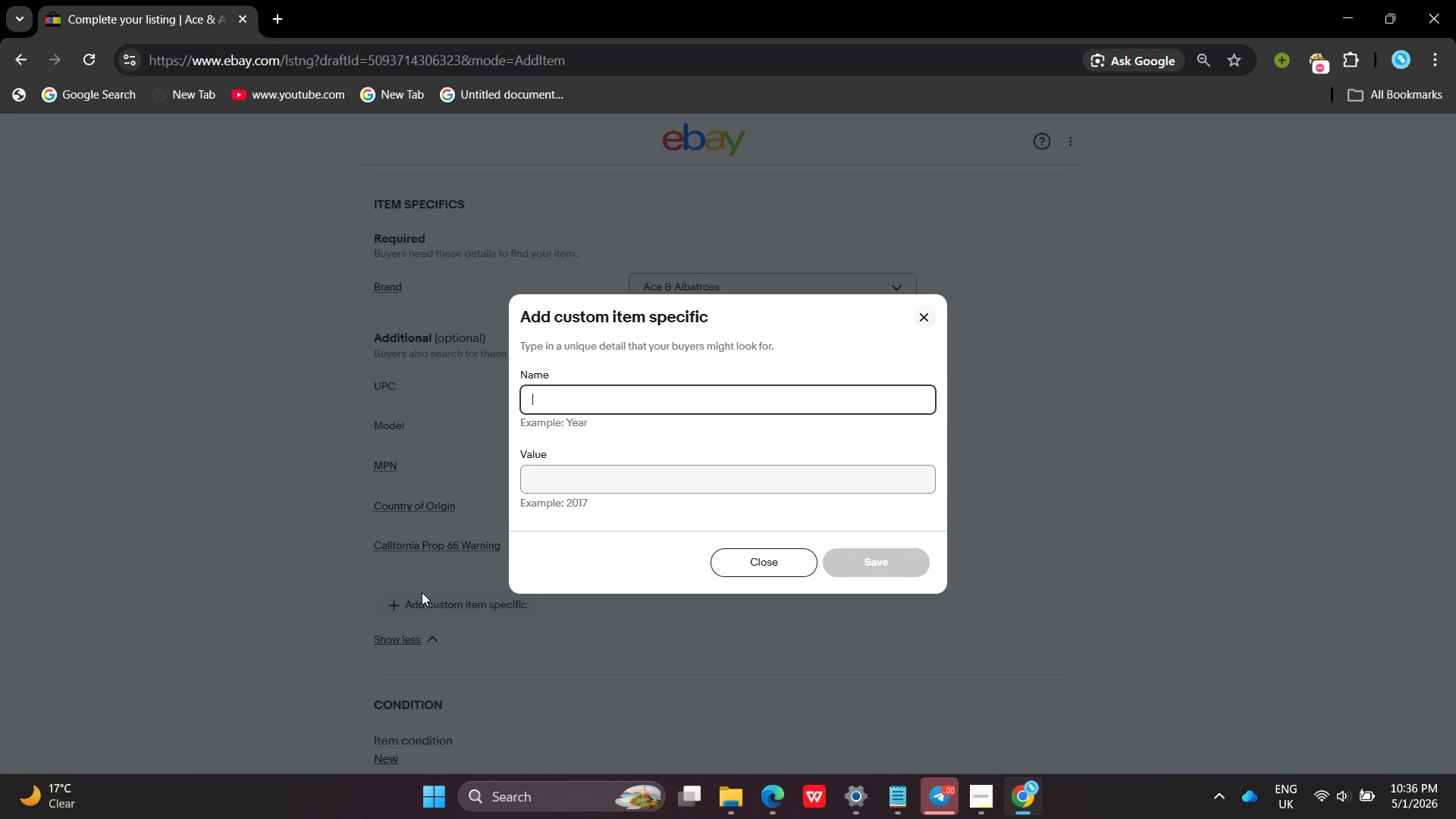 
type(Type)
 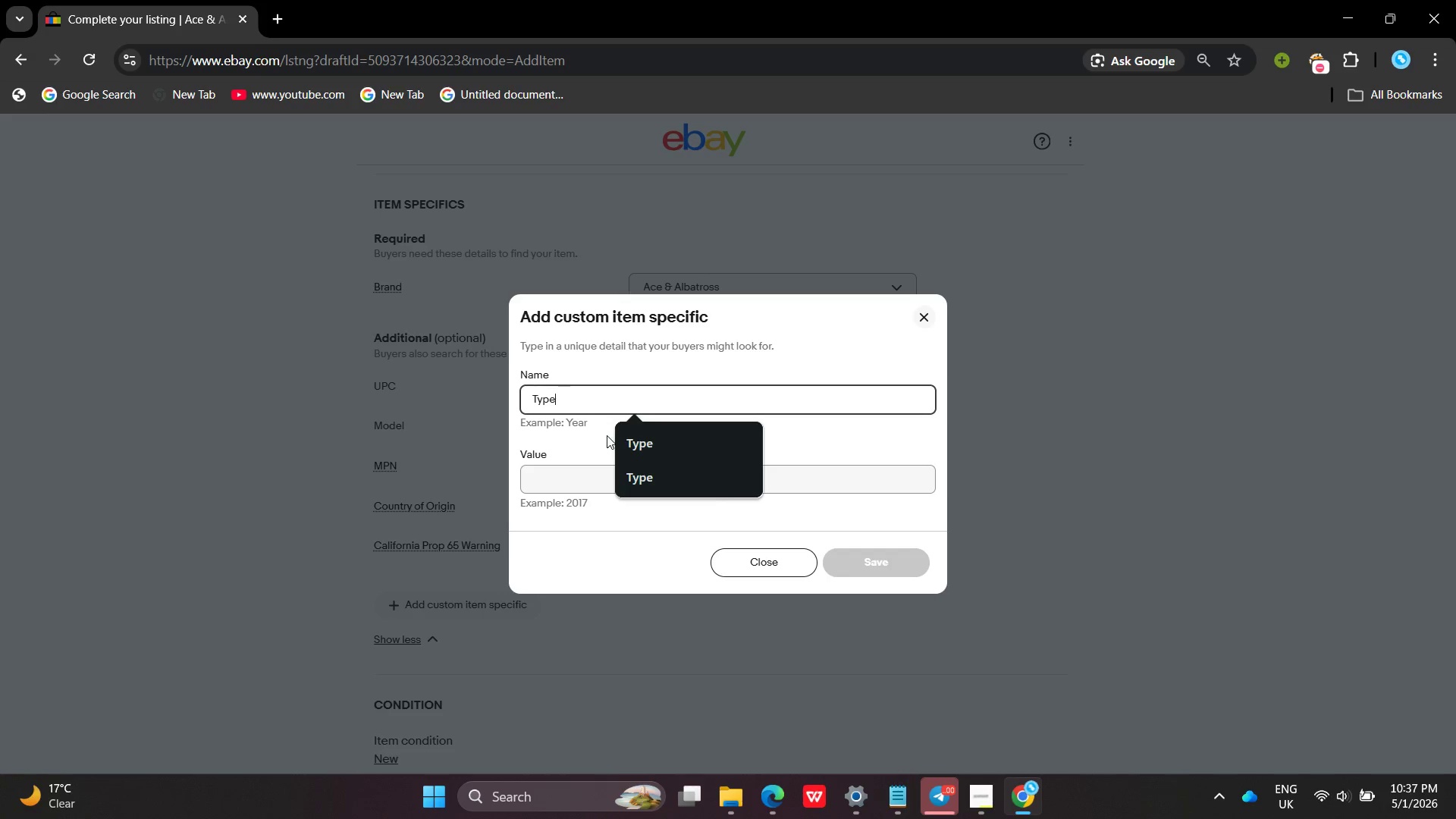 
left_click([627, 452])
 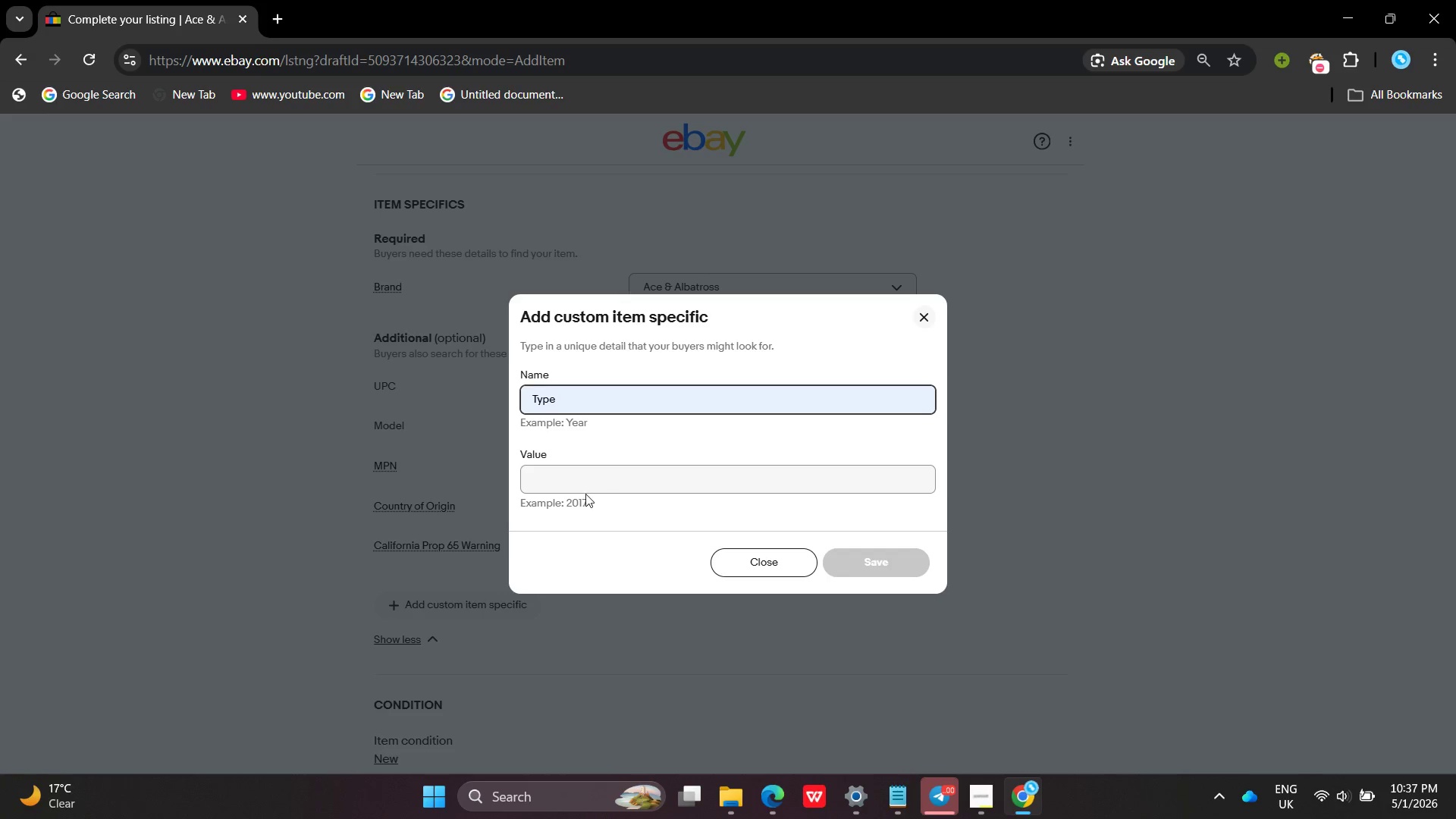 
left_click_drag(start_coordinate=[585, 494], to_coordinate=[566, 475])
 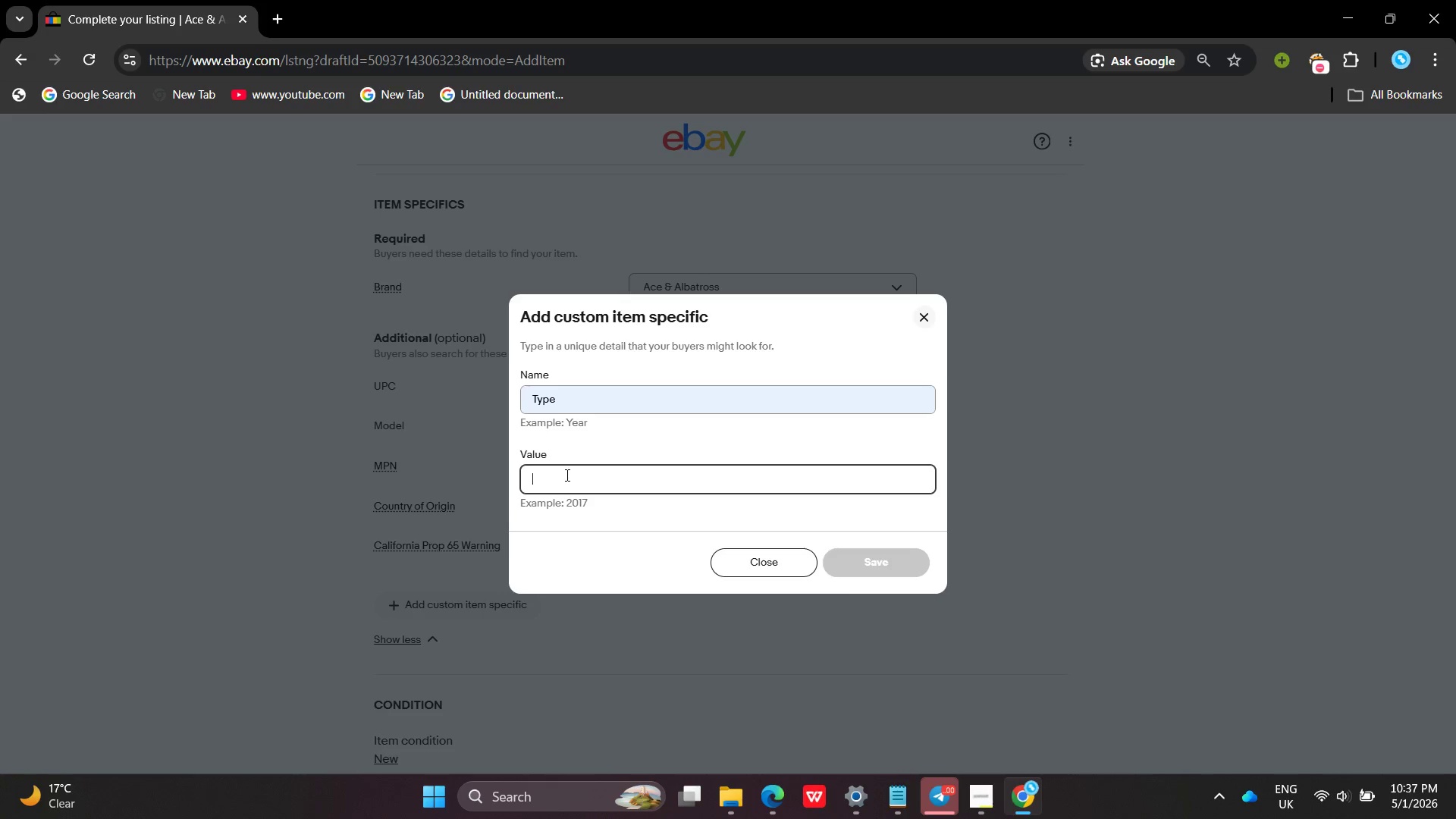 
left_click([566, 475])
 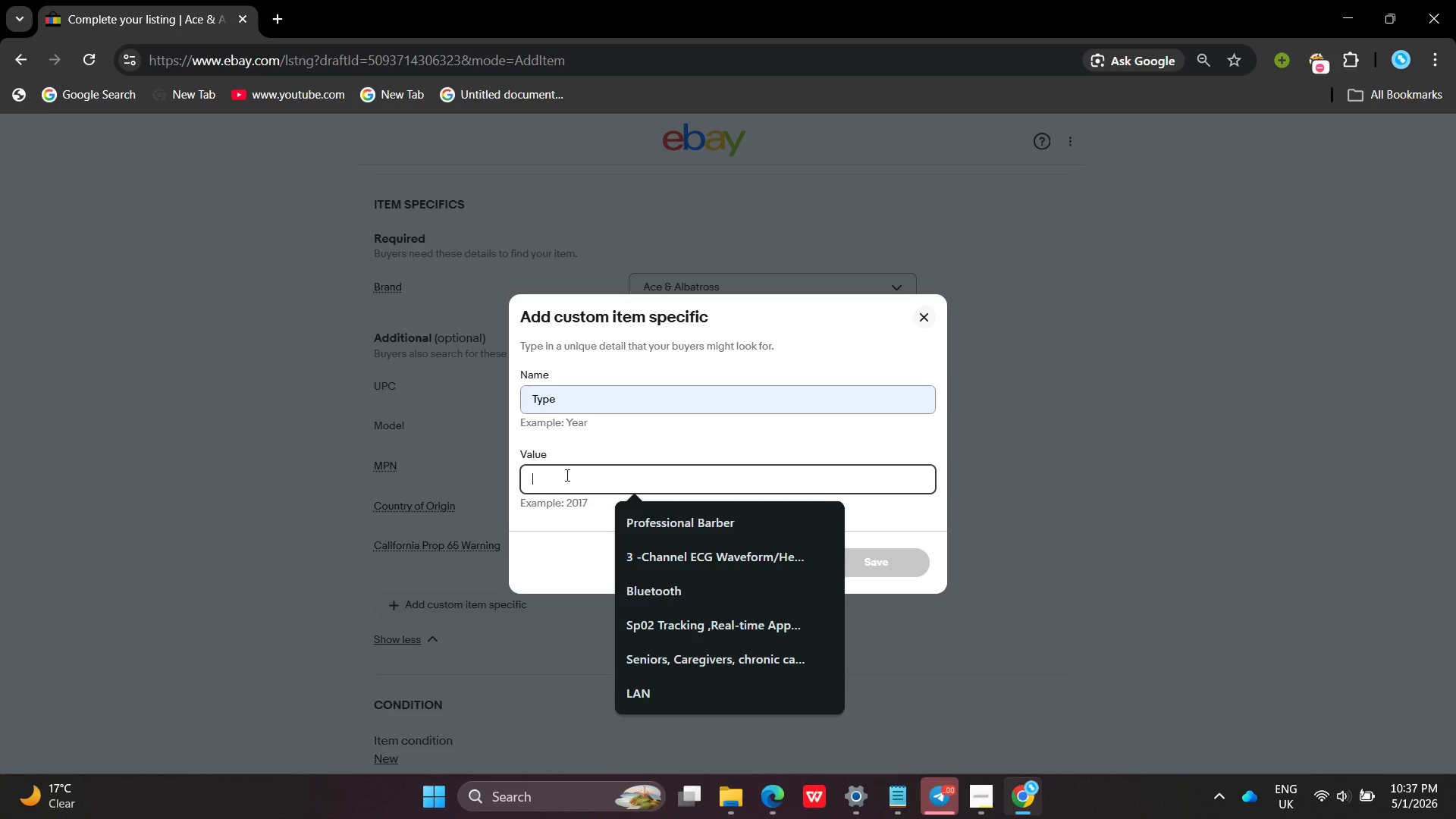 
type(Tenis )
key(Backspace)
key(Backspace)
key(Backspace)
type(nis Net )
 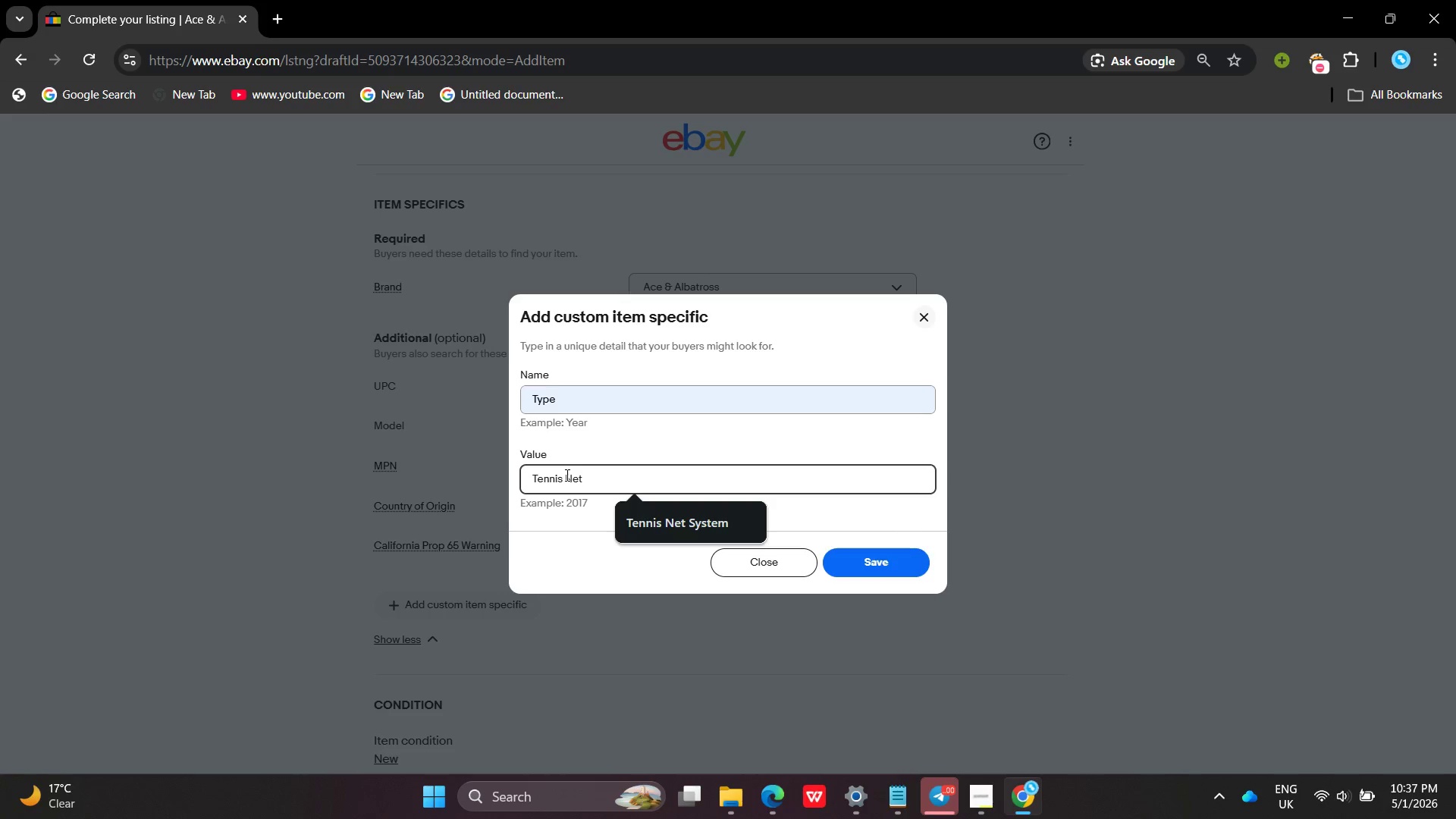 
left_click([620, 507])
 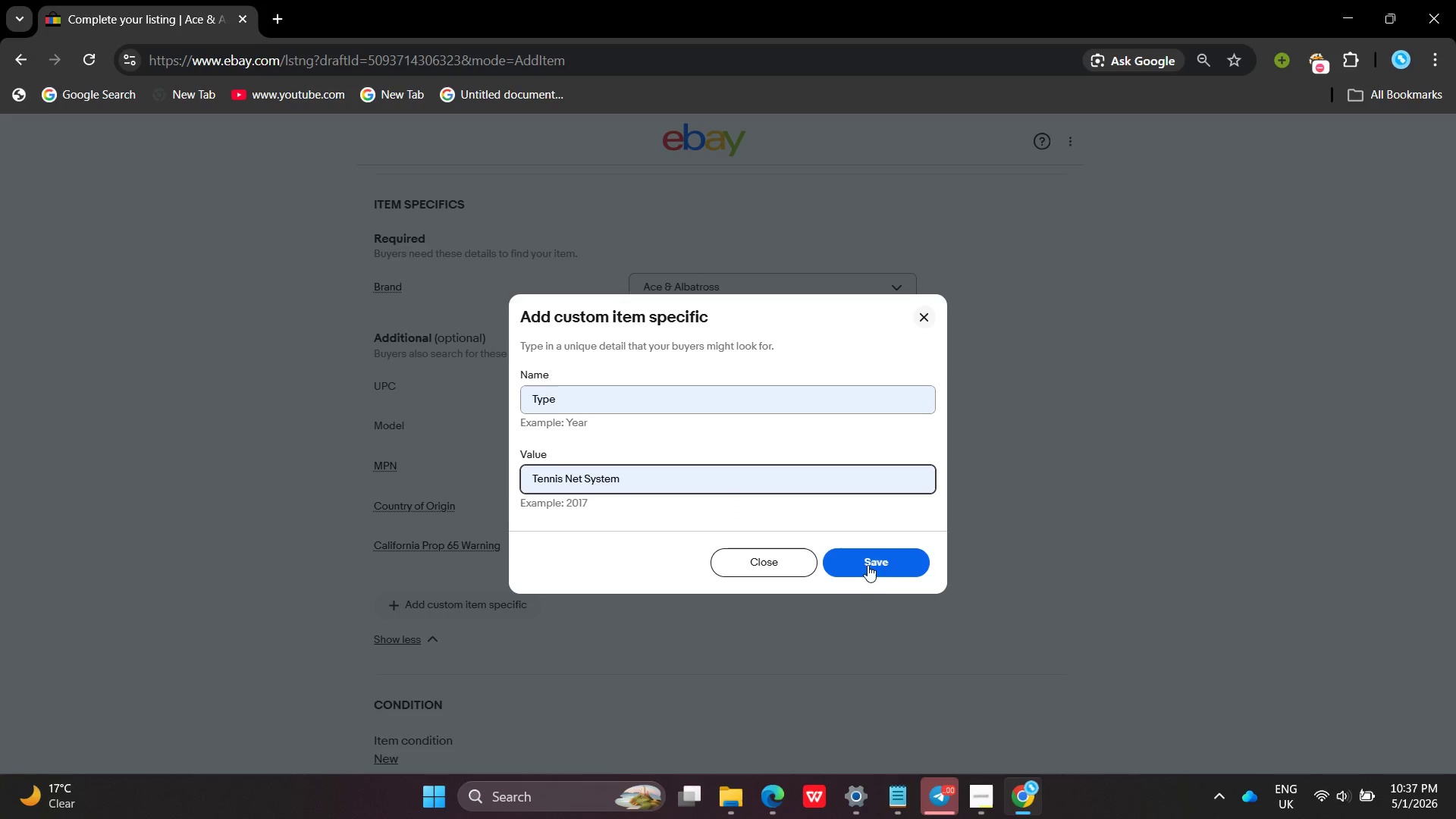 
left_click([880, 566])
 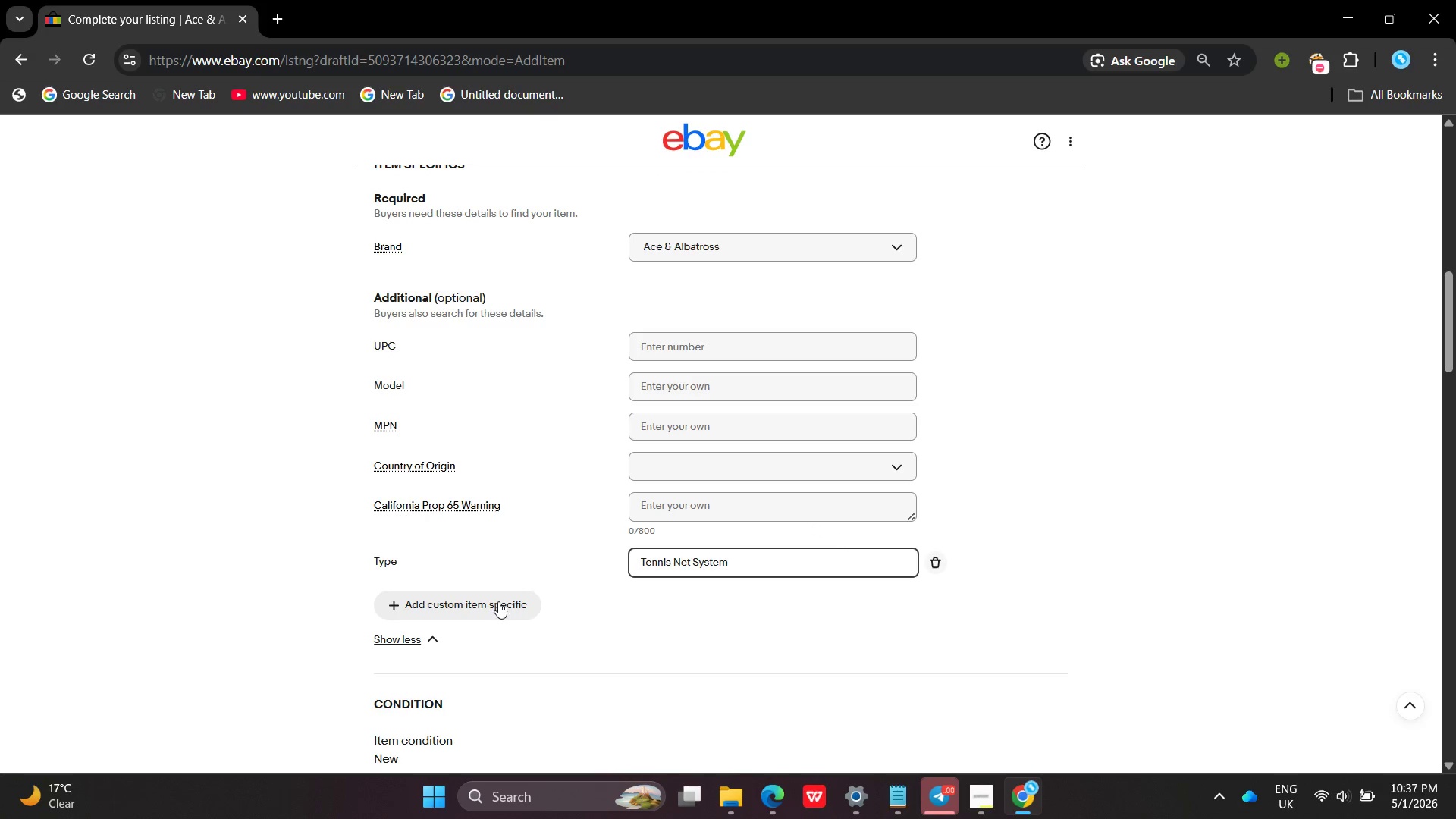 
left_click([498, 604])
 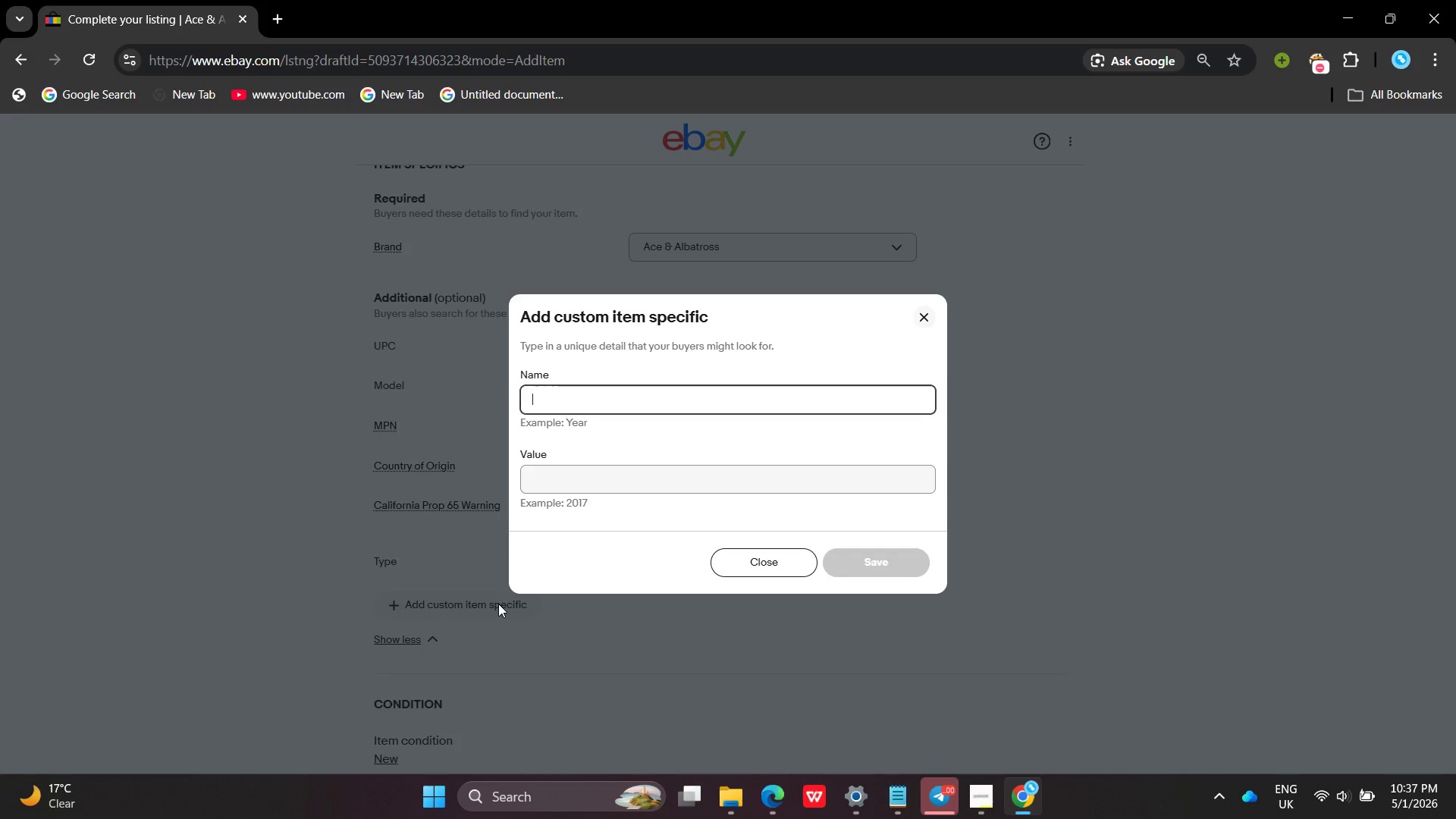 
type(Color)
 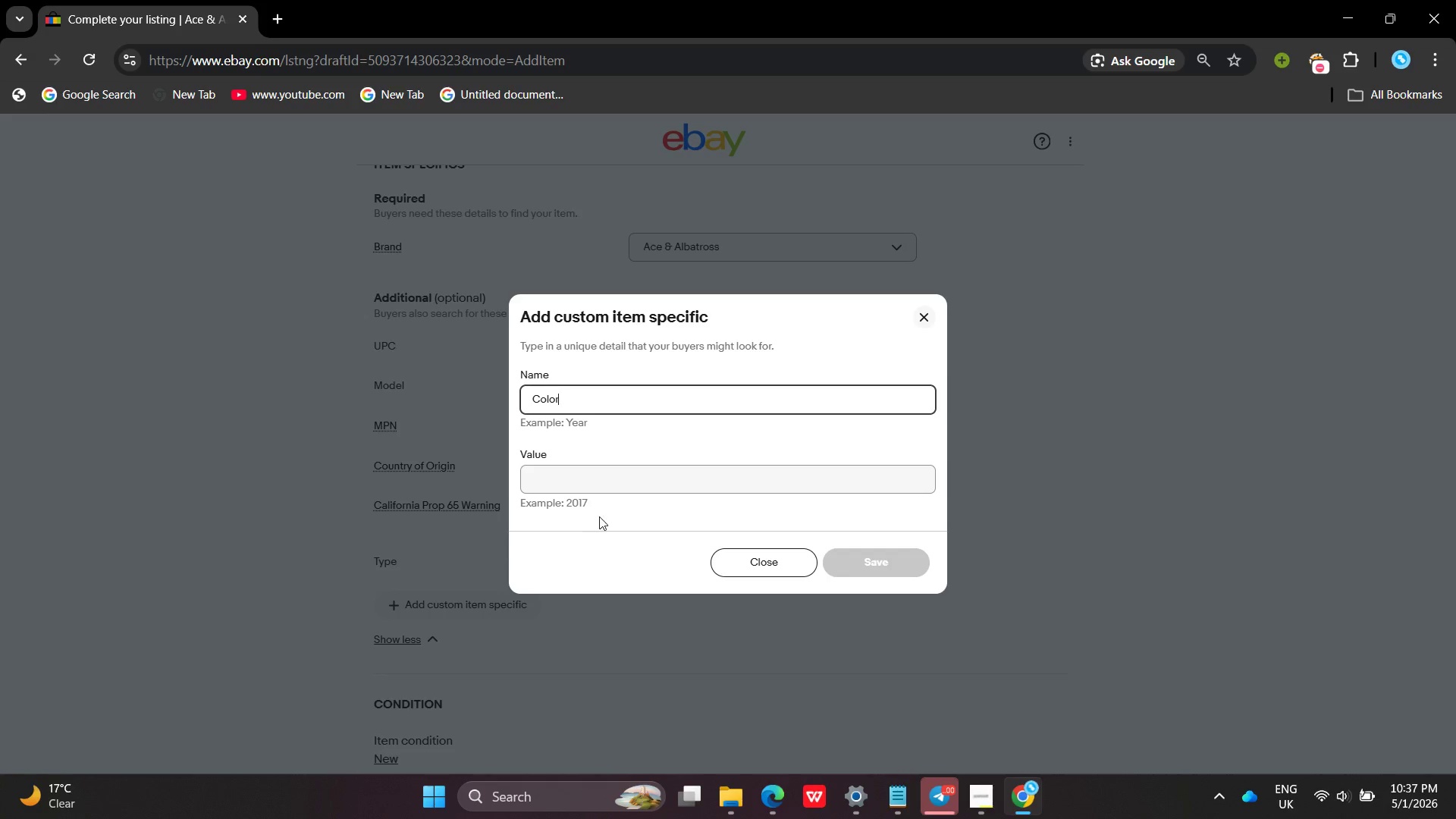 
left_click([610, 488])
 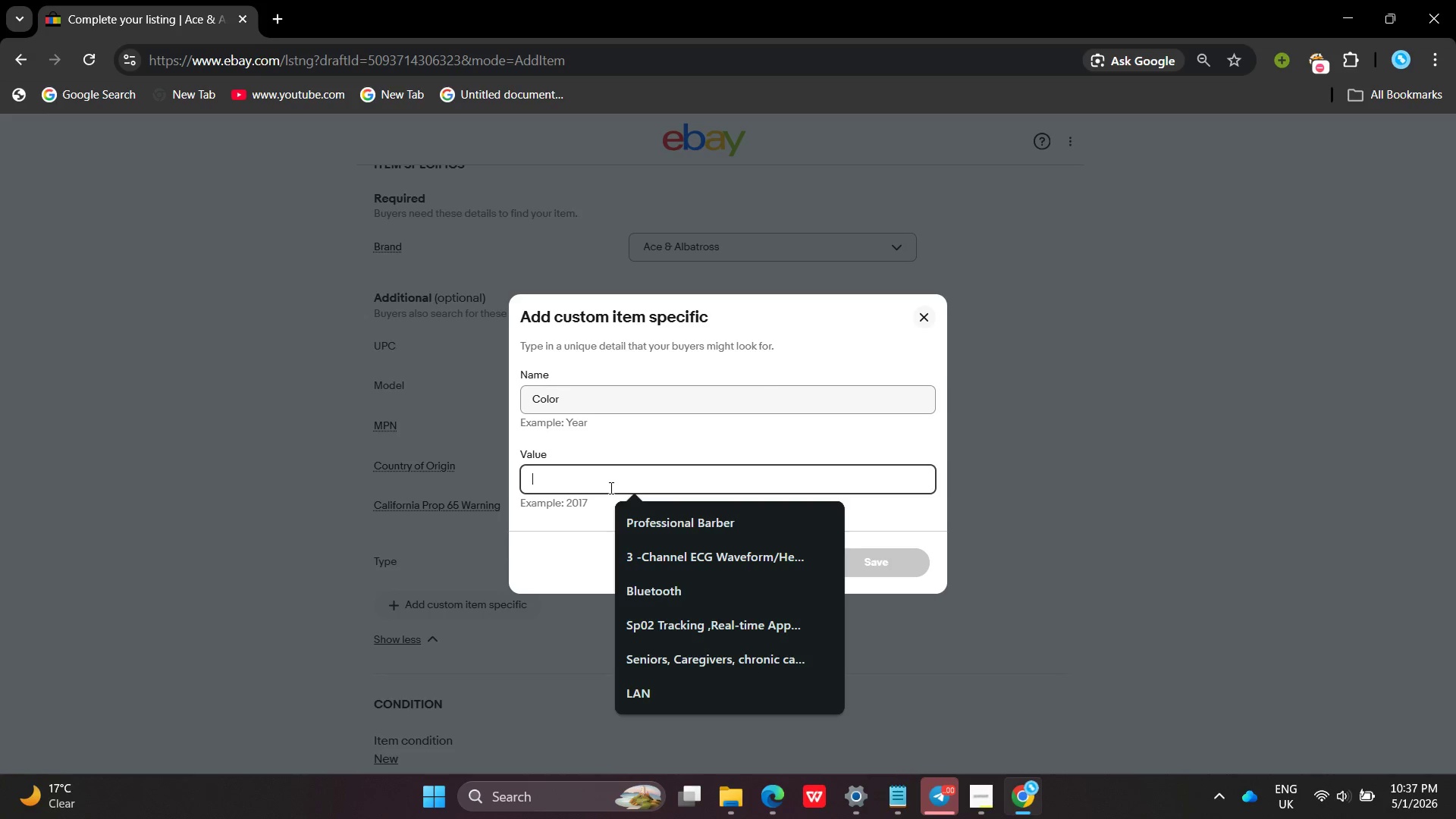 
hold_key(key=ShiftLeft, duration=0.41)
 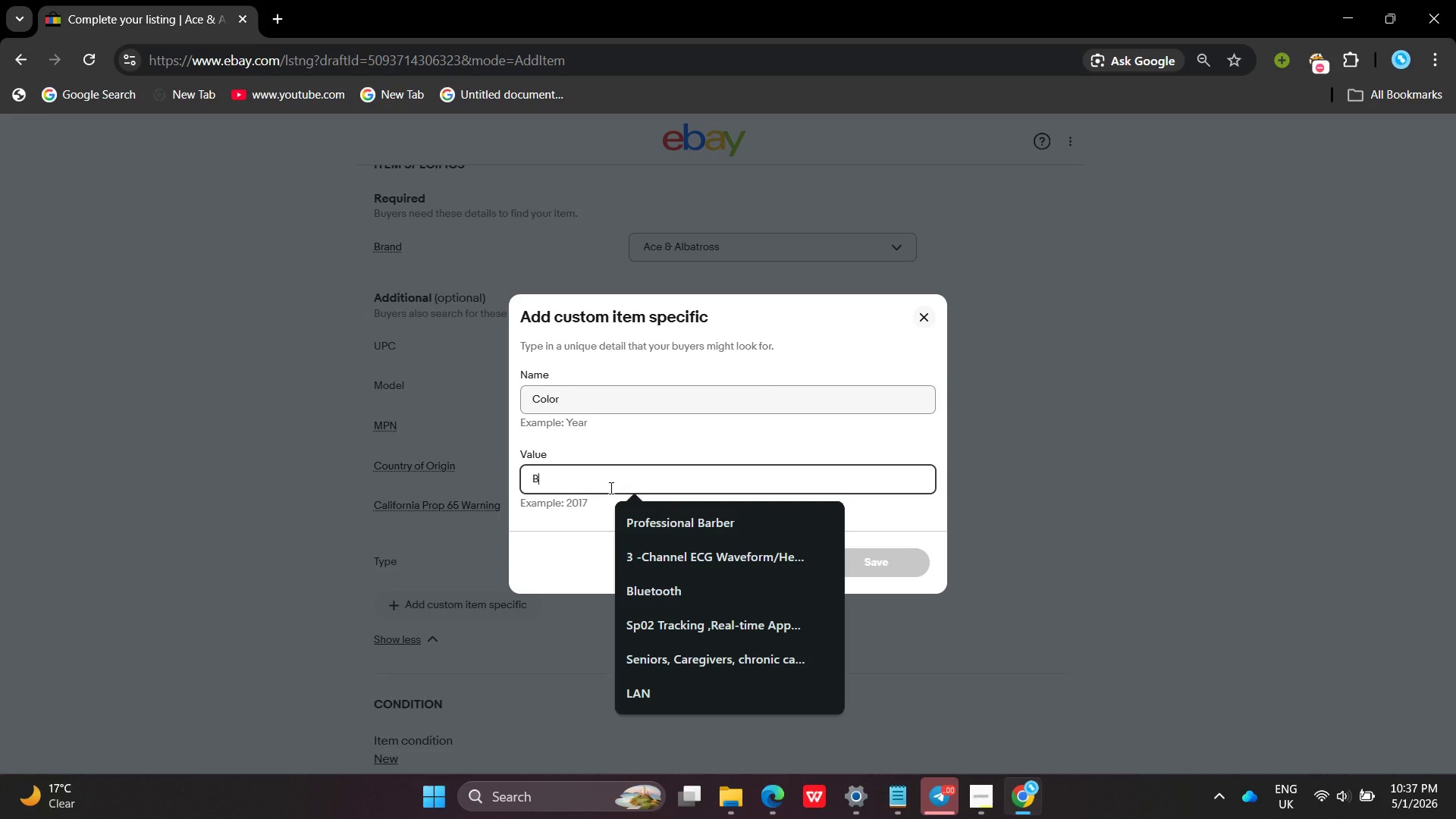 
type(Black)
 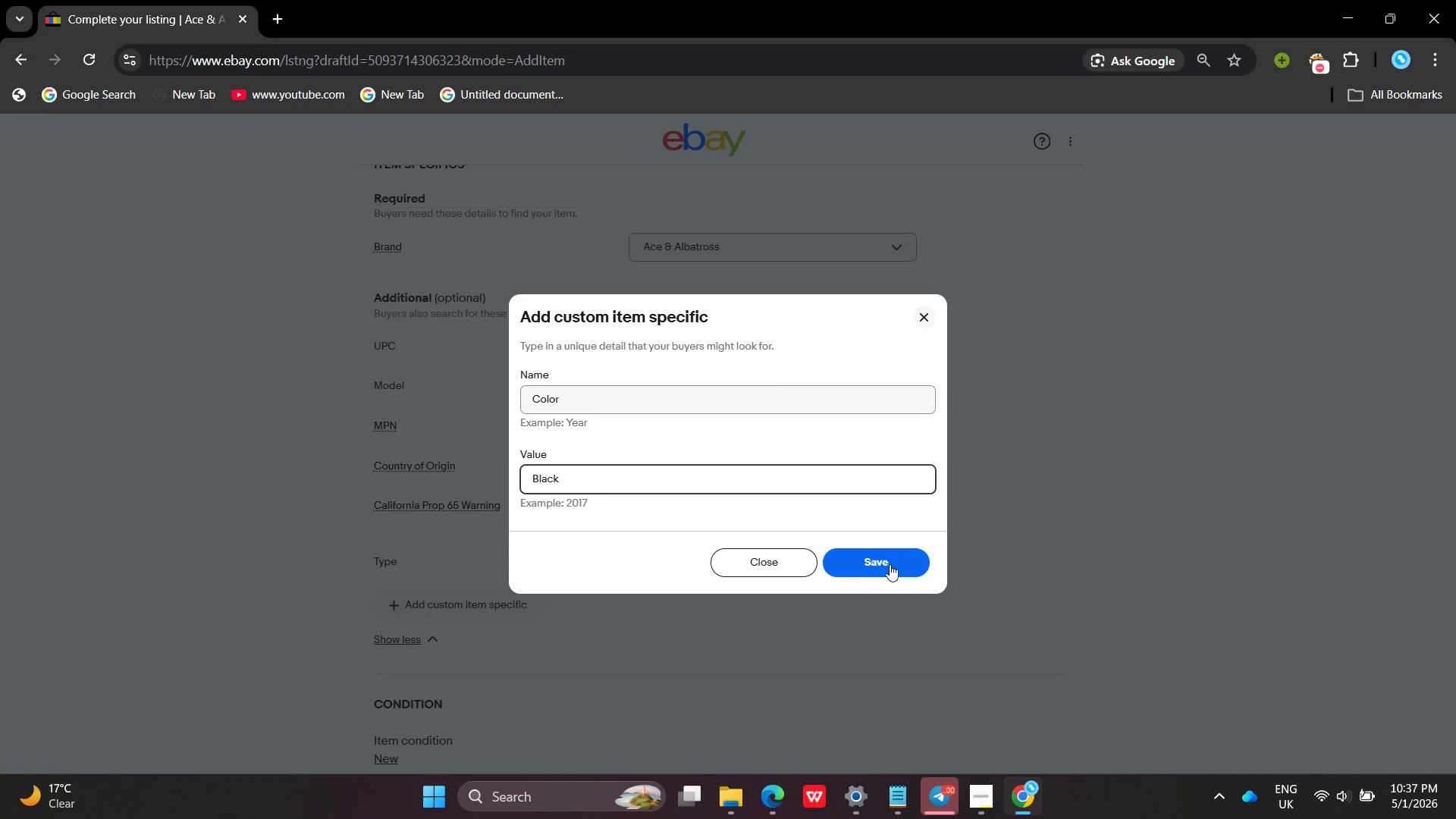 
left_click([881, 586])
 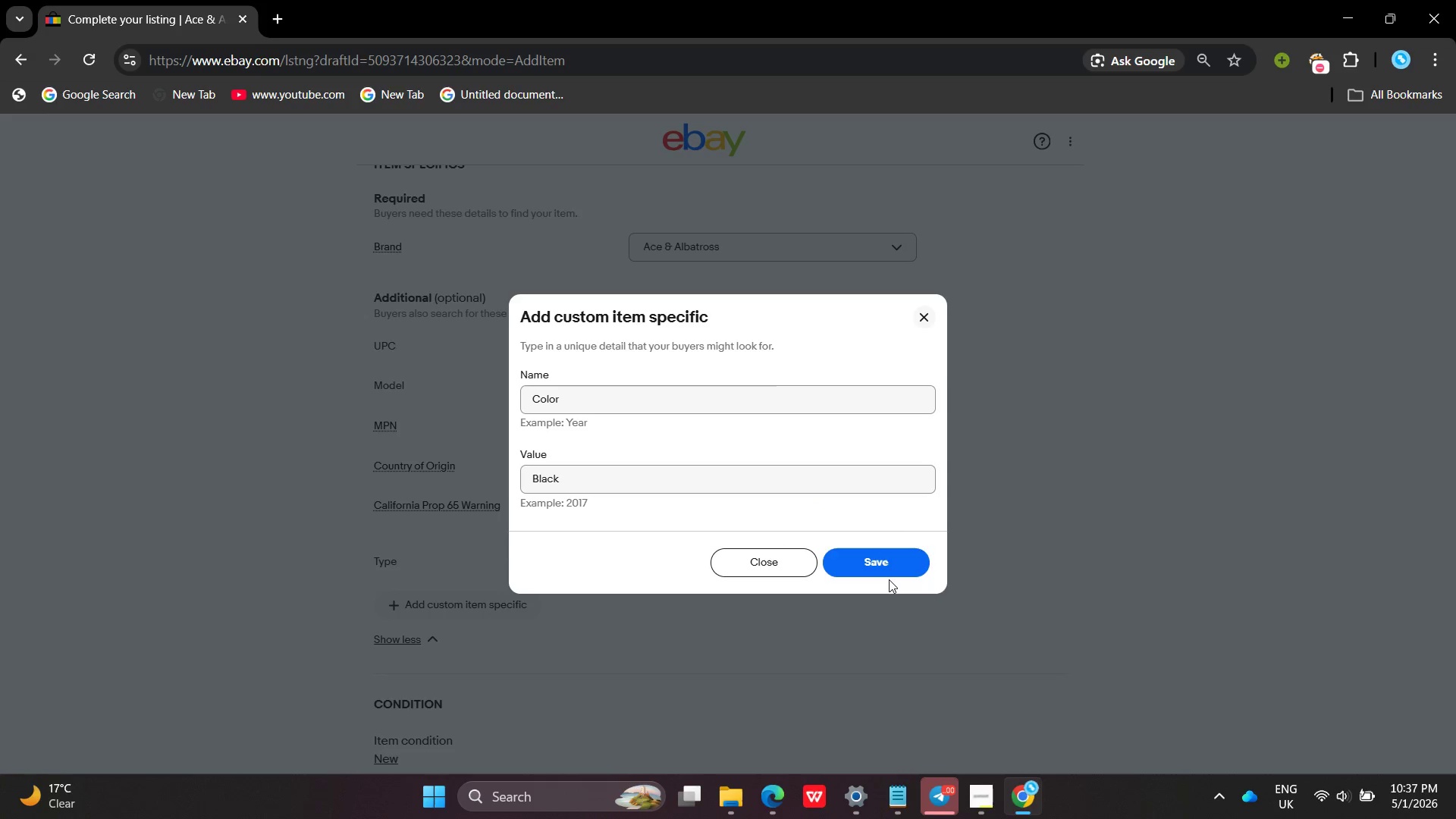 
left_click([889, 579])
 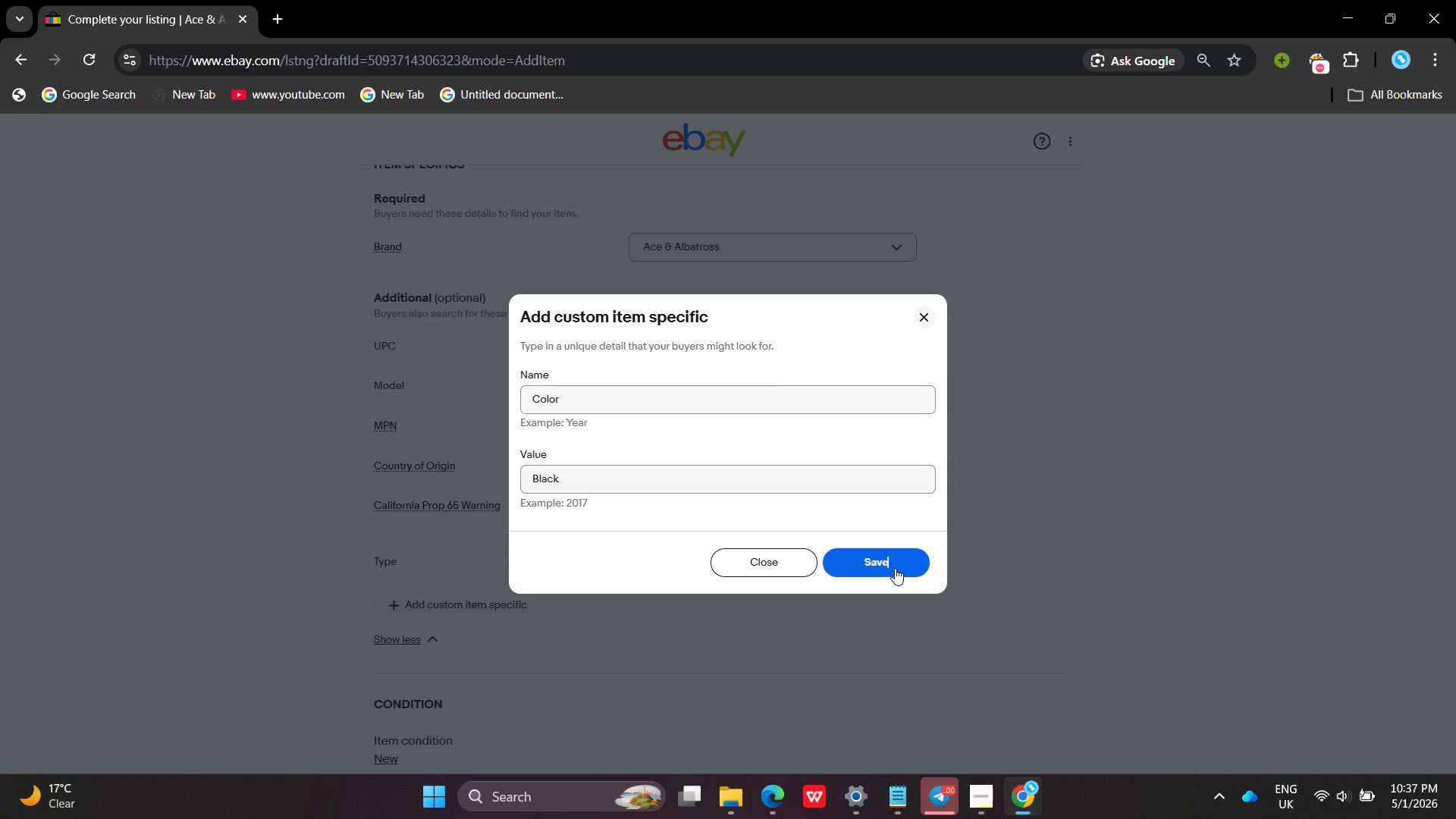 
left_click([895, 568])
 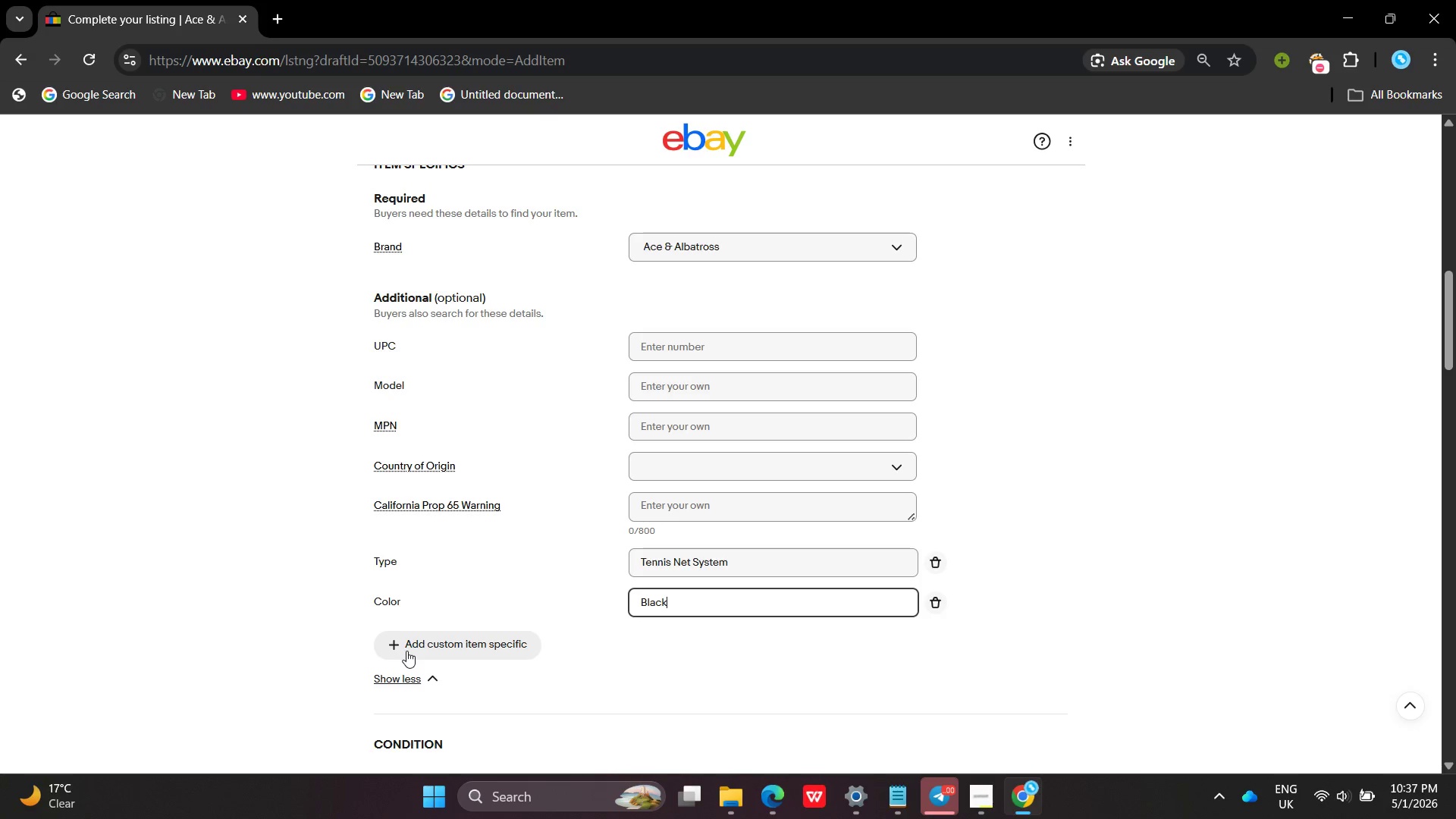 
left_click([406, 651])
 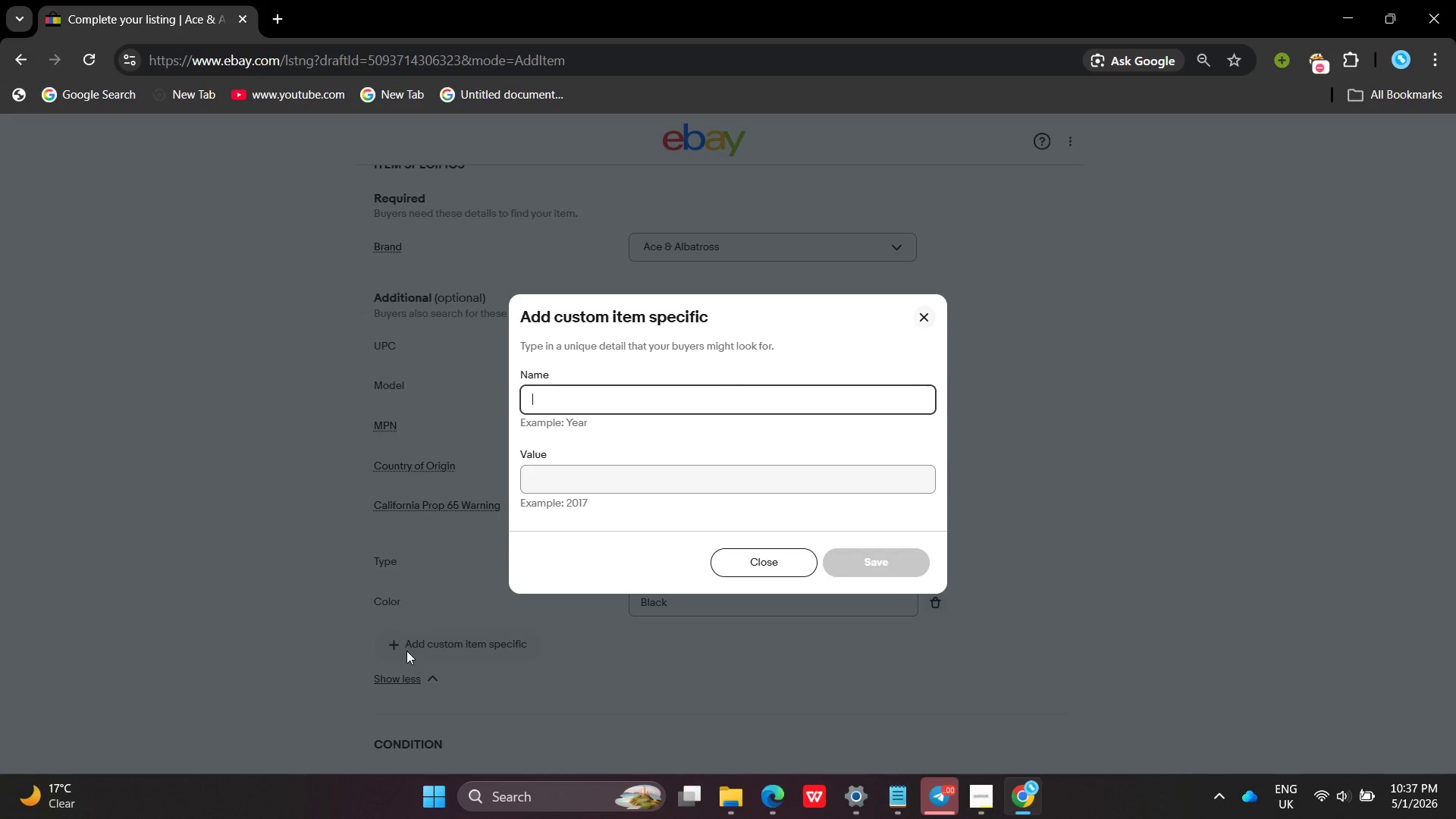 
type(Size)
 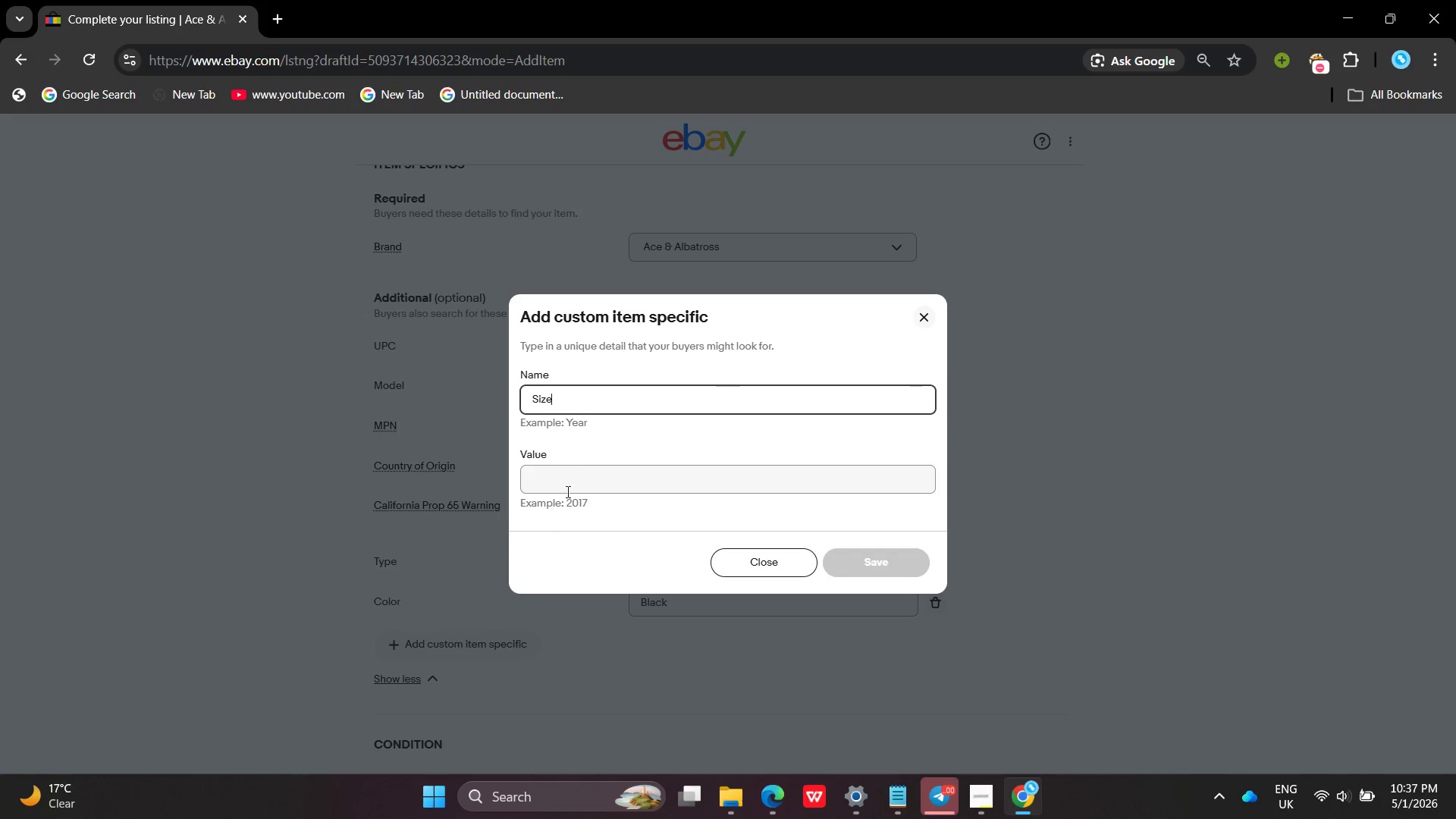 
left_click([577, 475])
 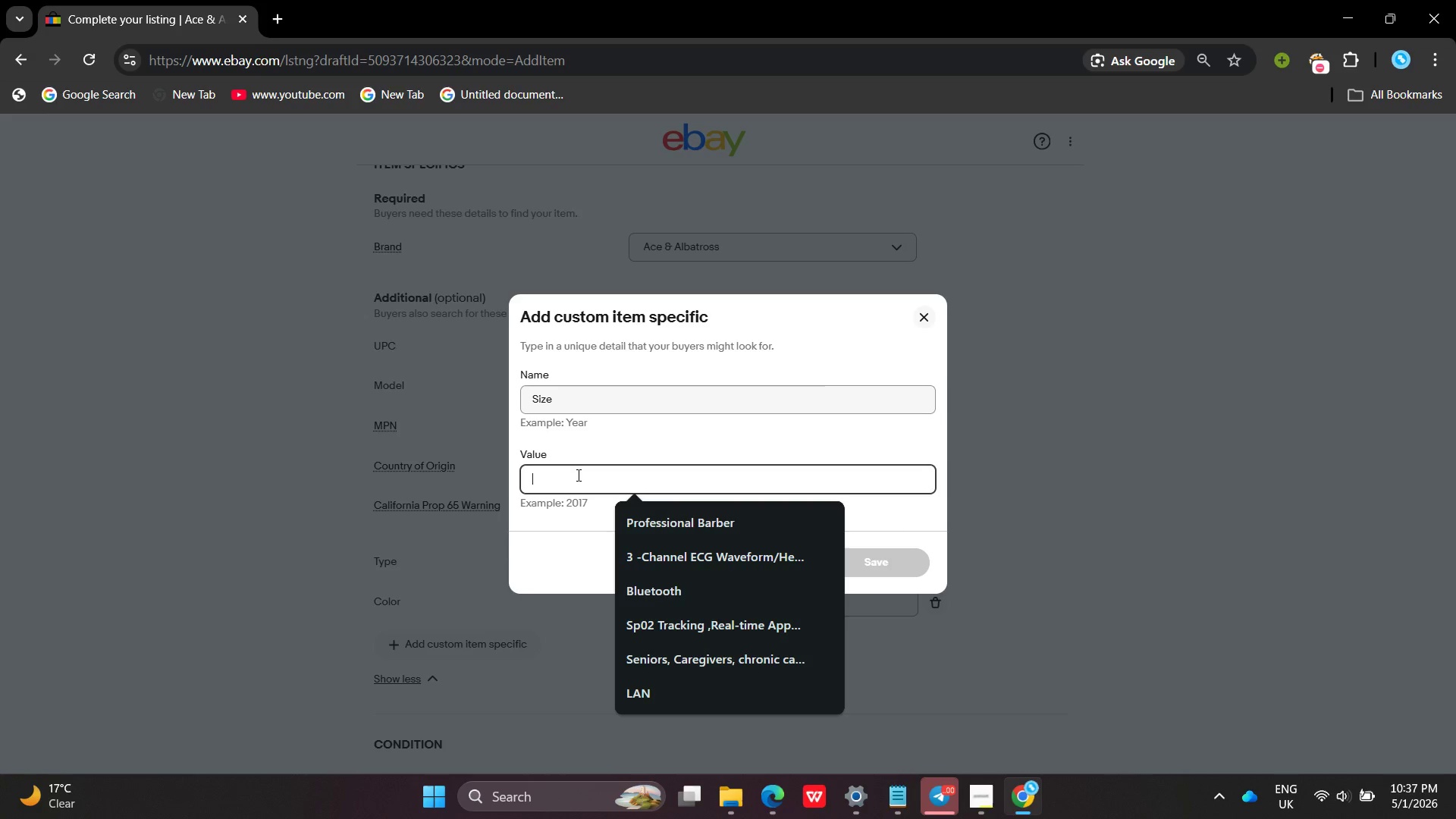 
hold_key(key=1, duration=0.31)
 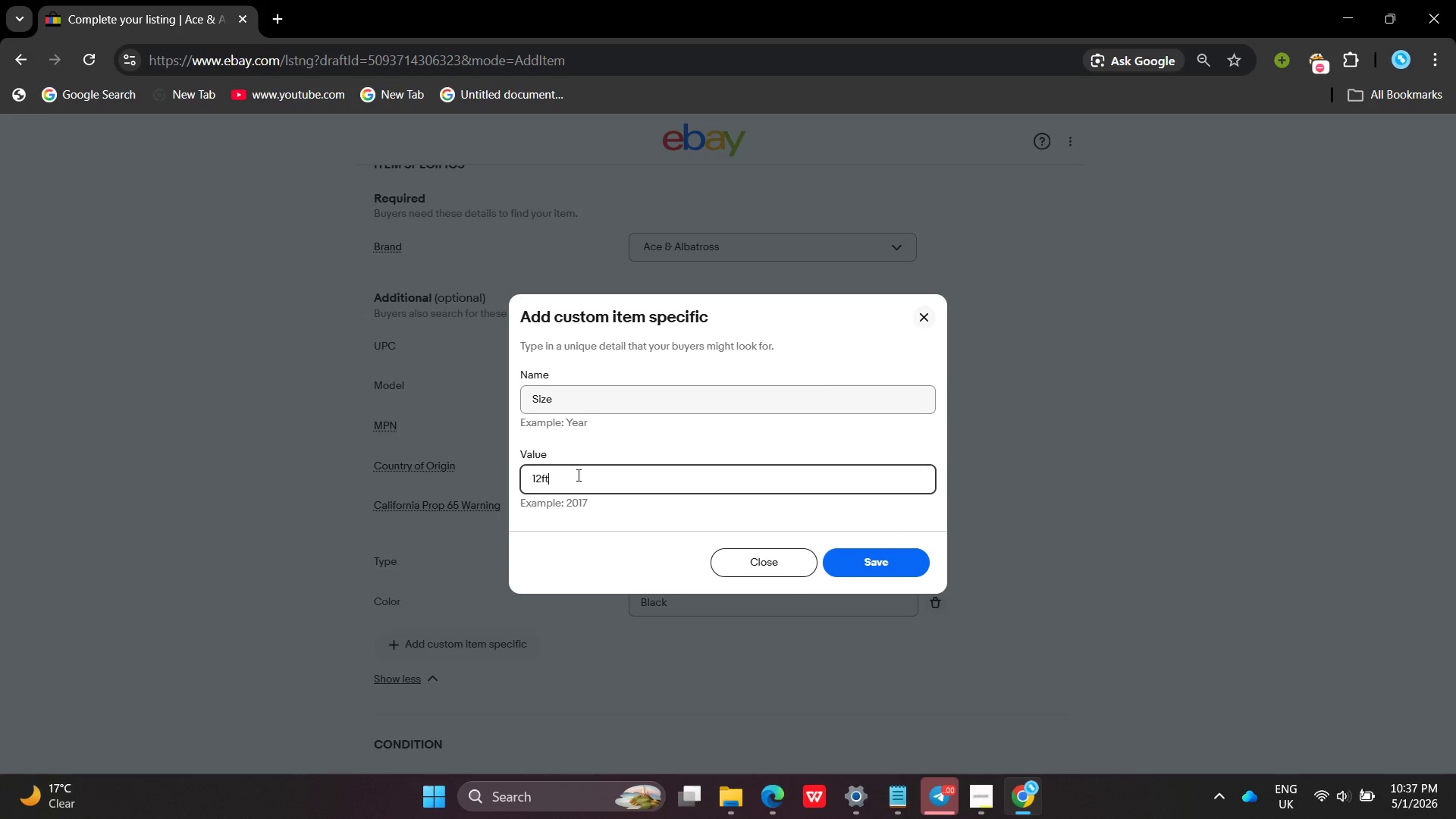 
type(2ft *9ft)
 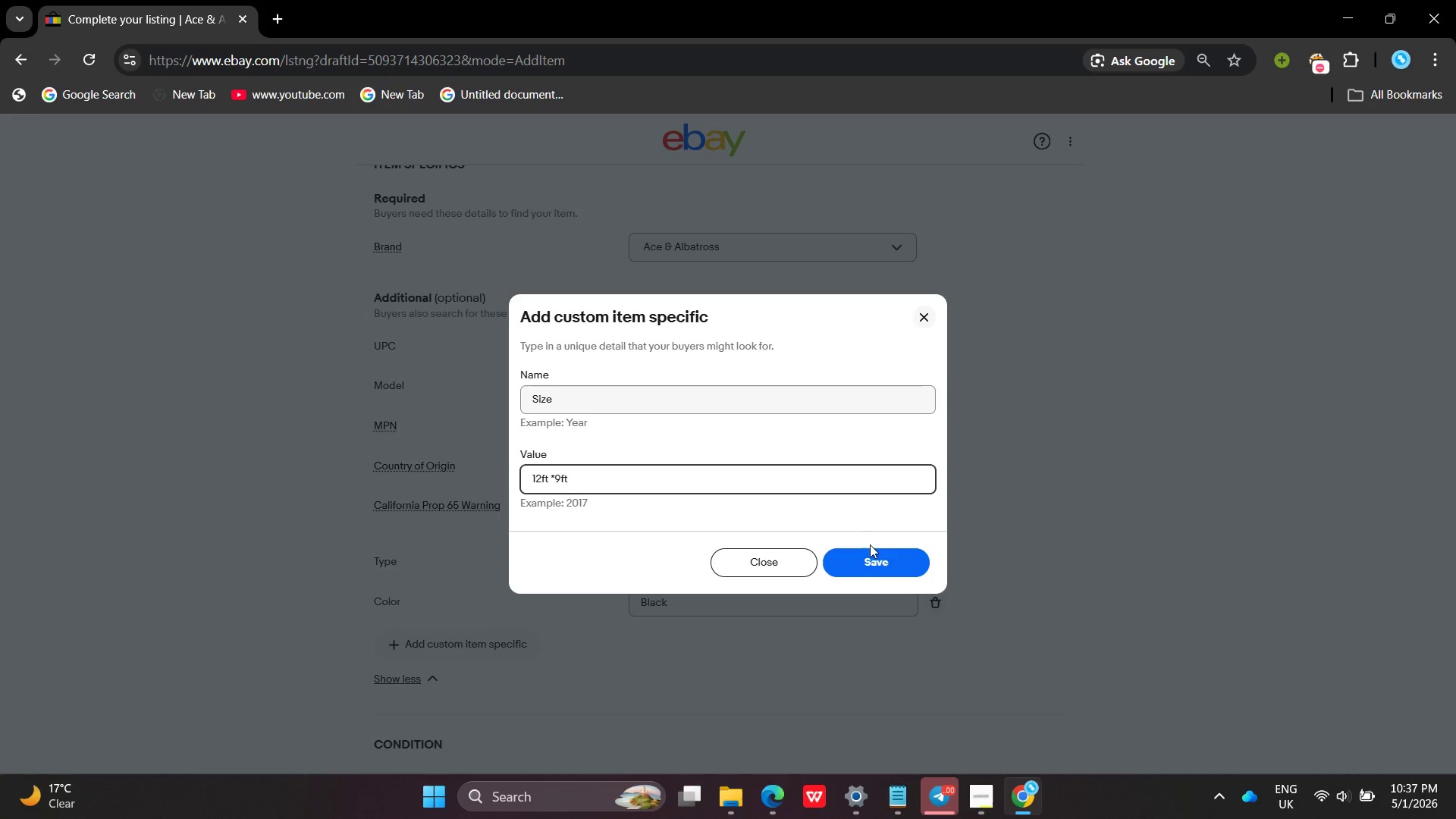 
left_click([875, 583])
 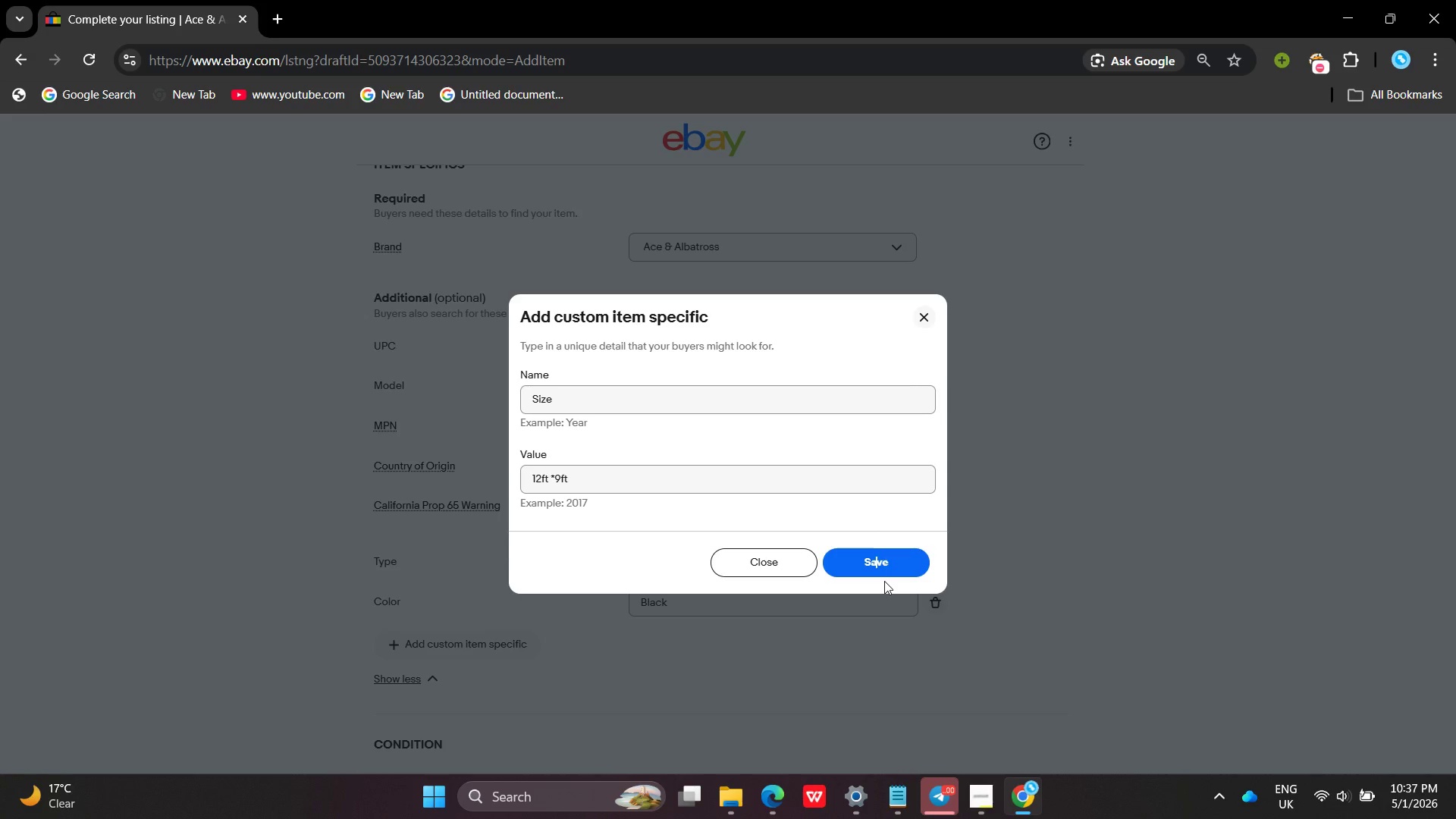 
left_click([891, 573])
 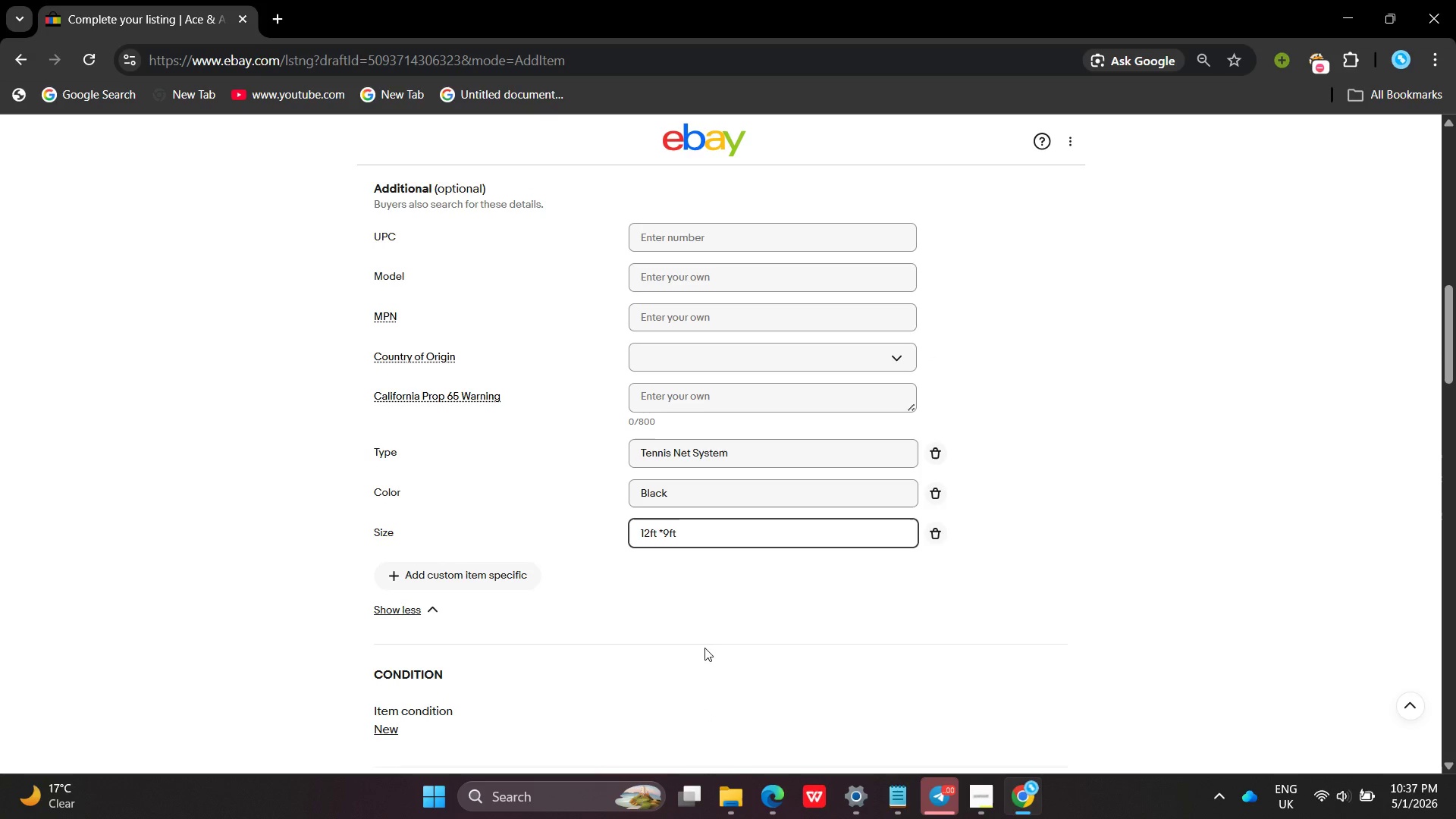 
left_click([641, 657])
 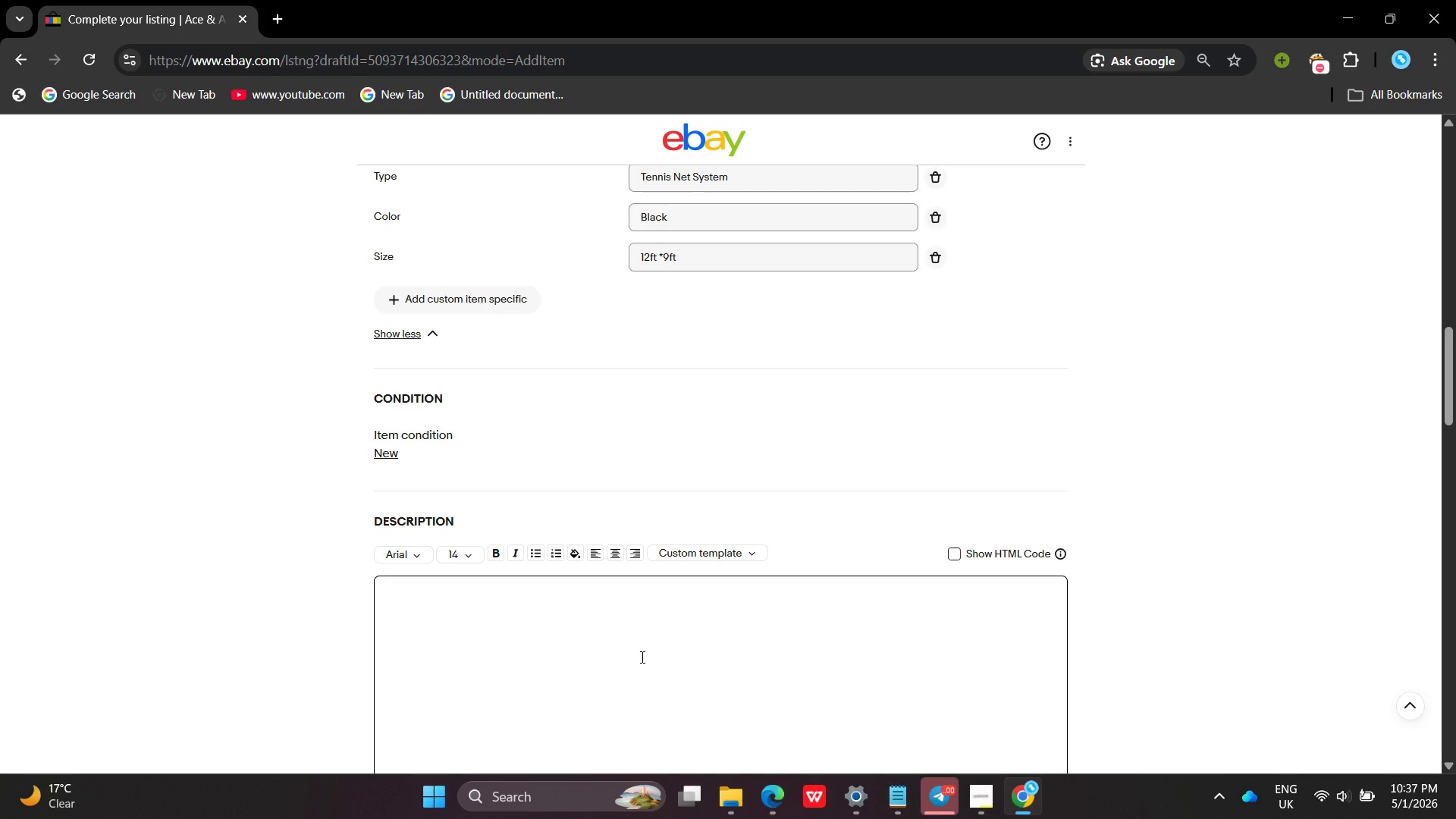 
type({)
key(Backspace)
type(Professional adjustable teis n)
key(Backspace)
key(Backspace)
key(Backspace)
key(Backspace)
type(nnis sysytem designed for training , drill )
 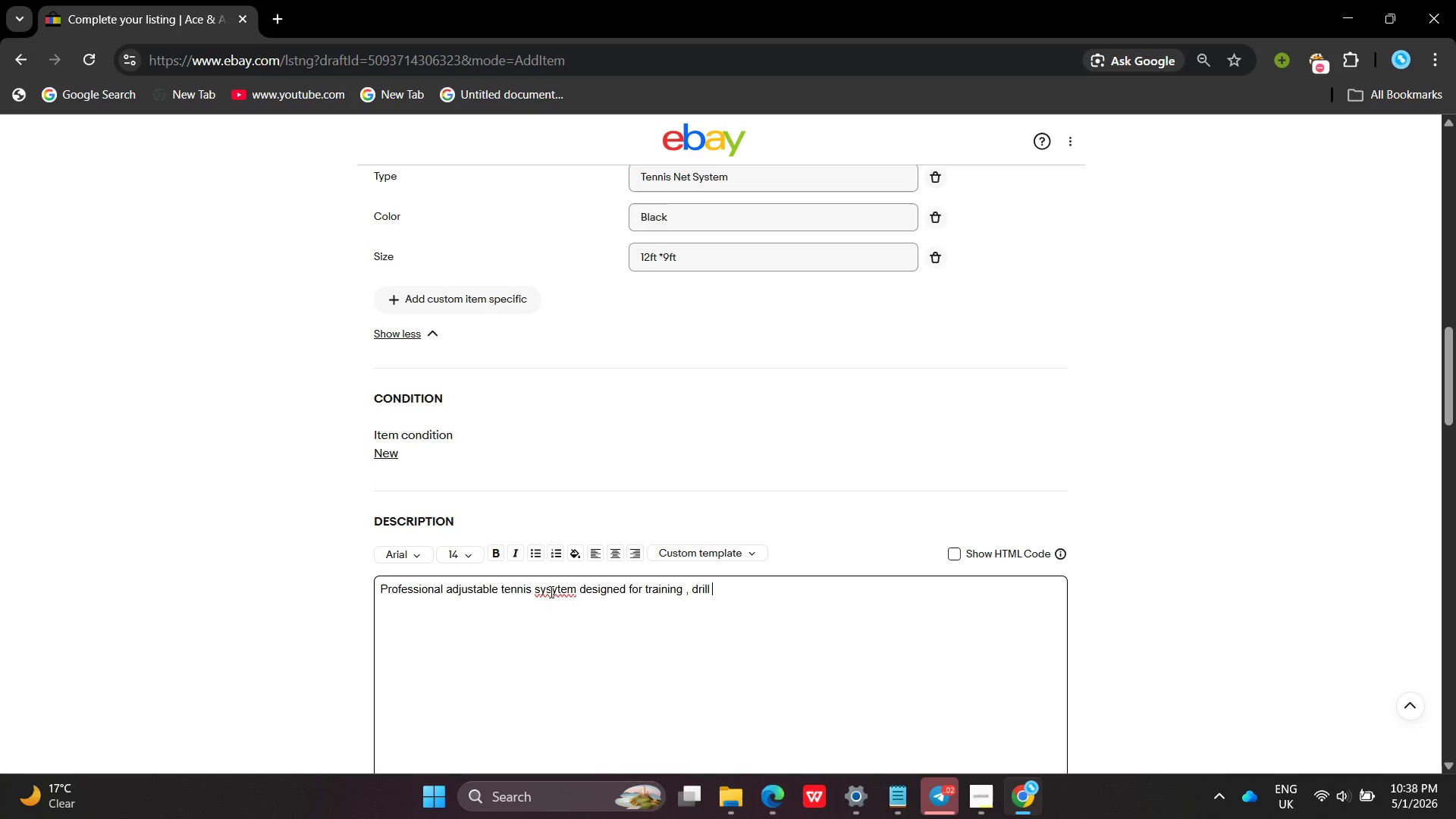 
left_click([550, 590])
 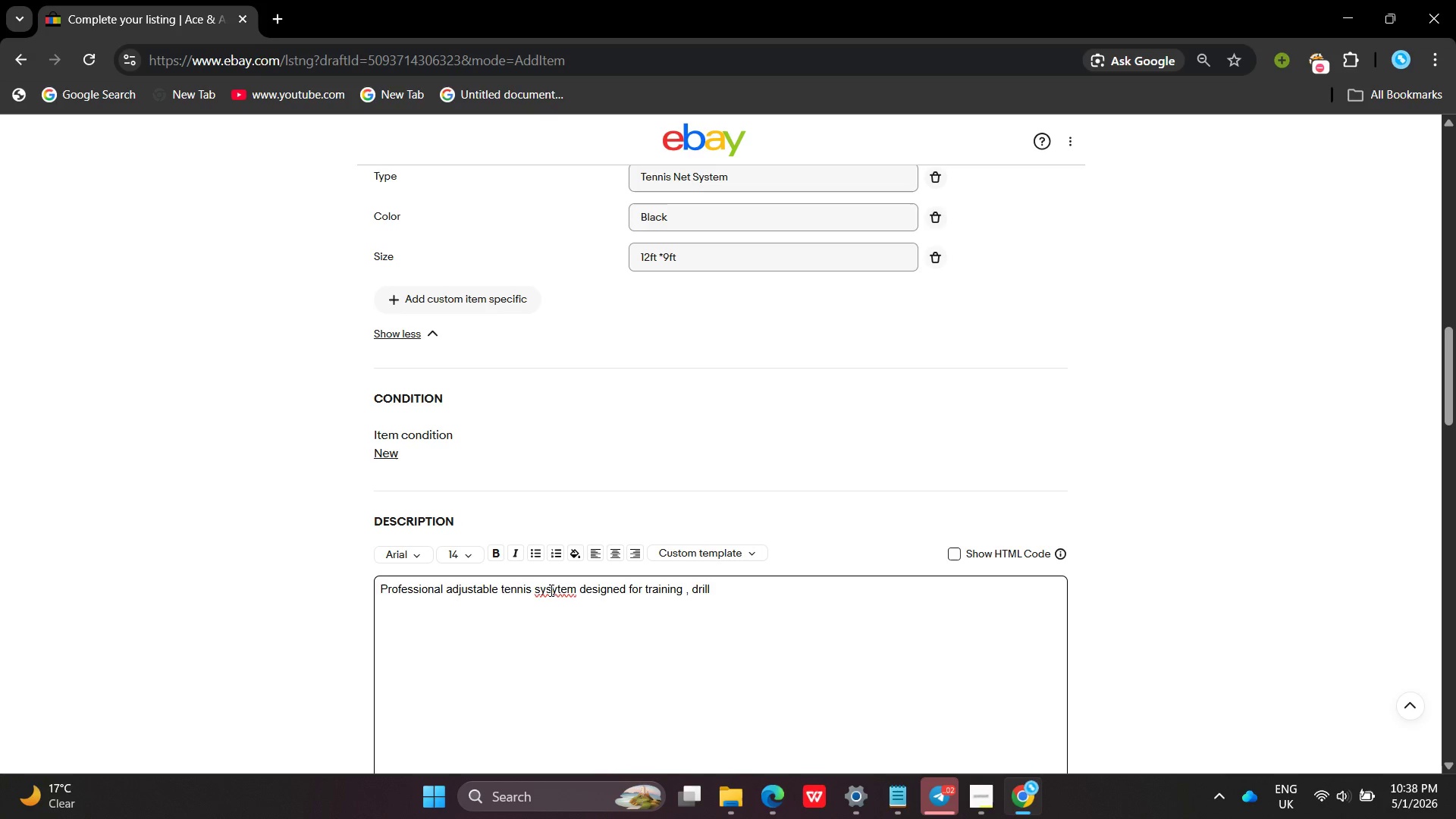 
key(Backspace)
 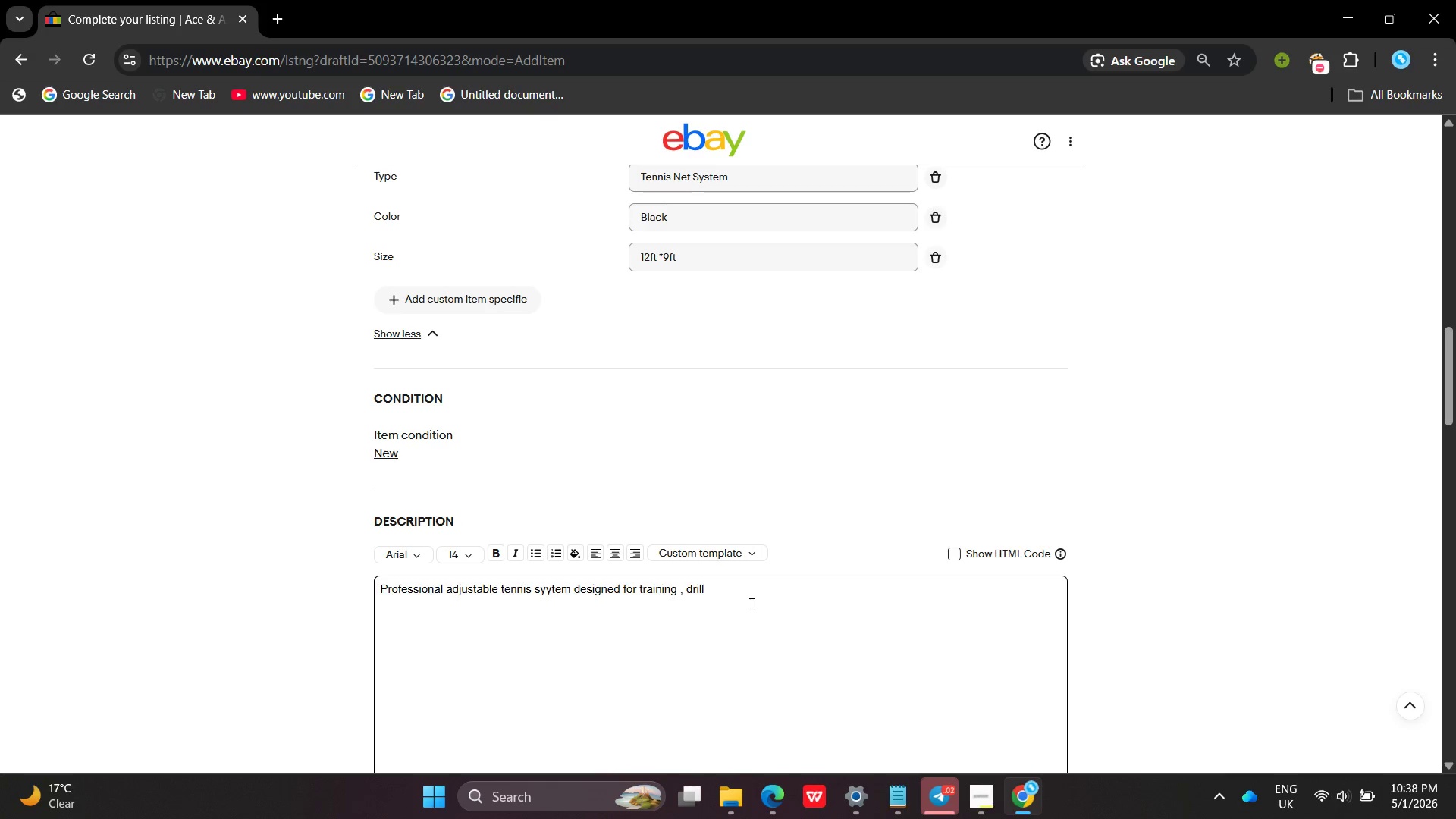 
left_click([751, 603])
 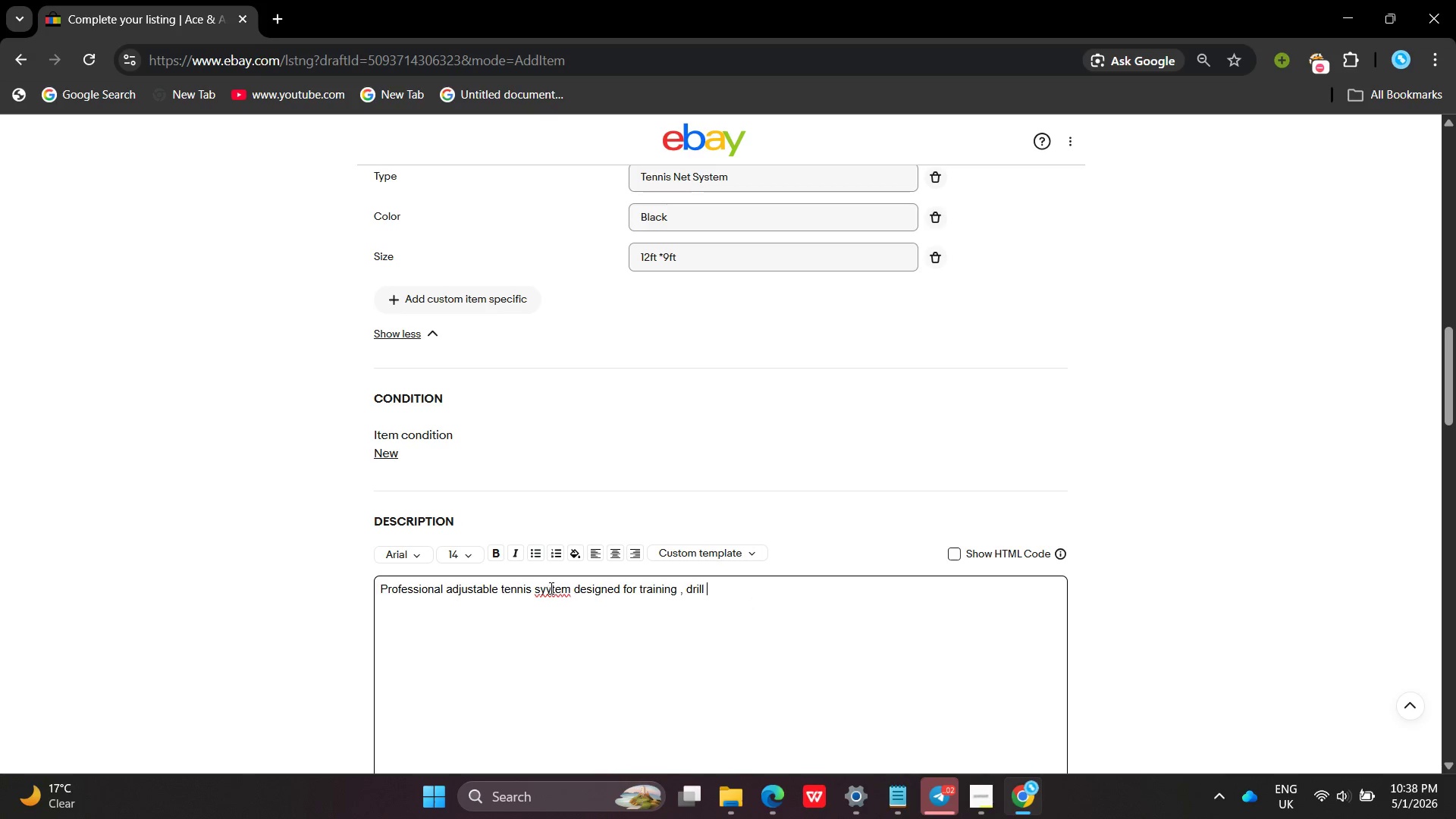 
left_click([547, 587])
 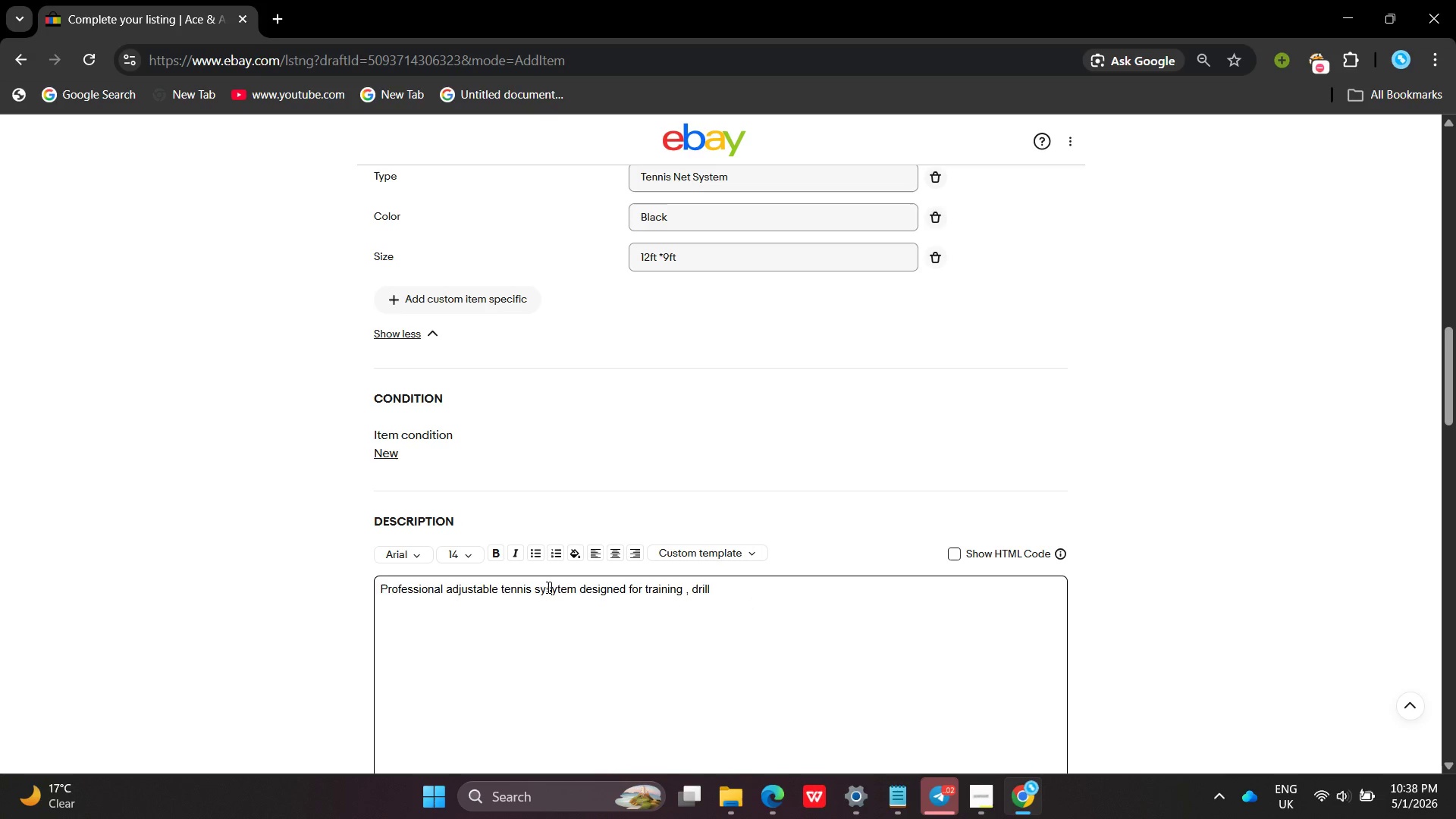 
key(S)
 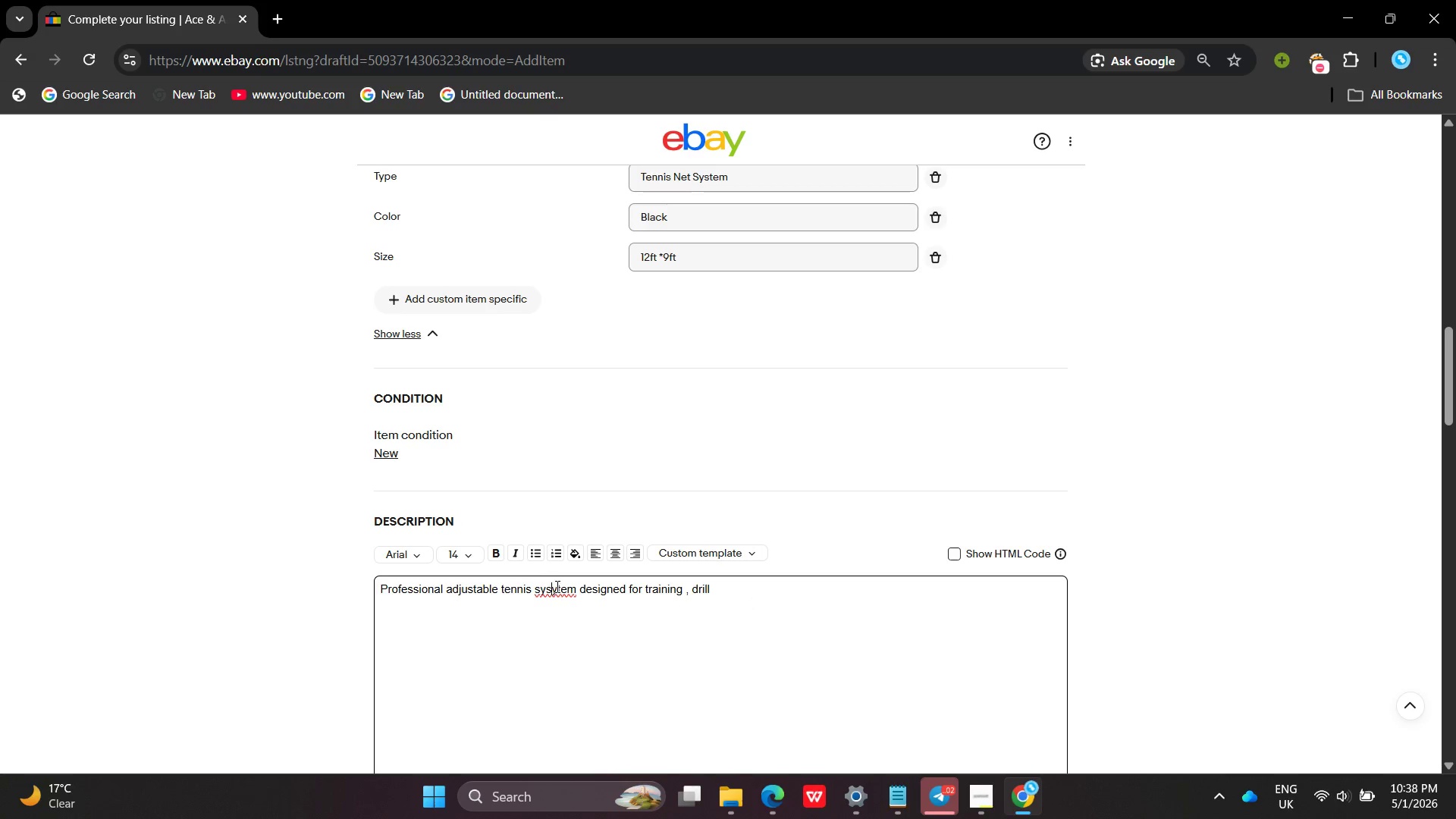 
left_click([557, 586])
 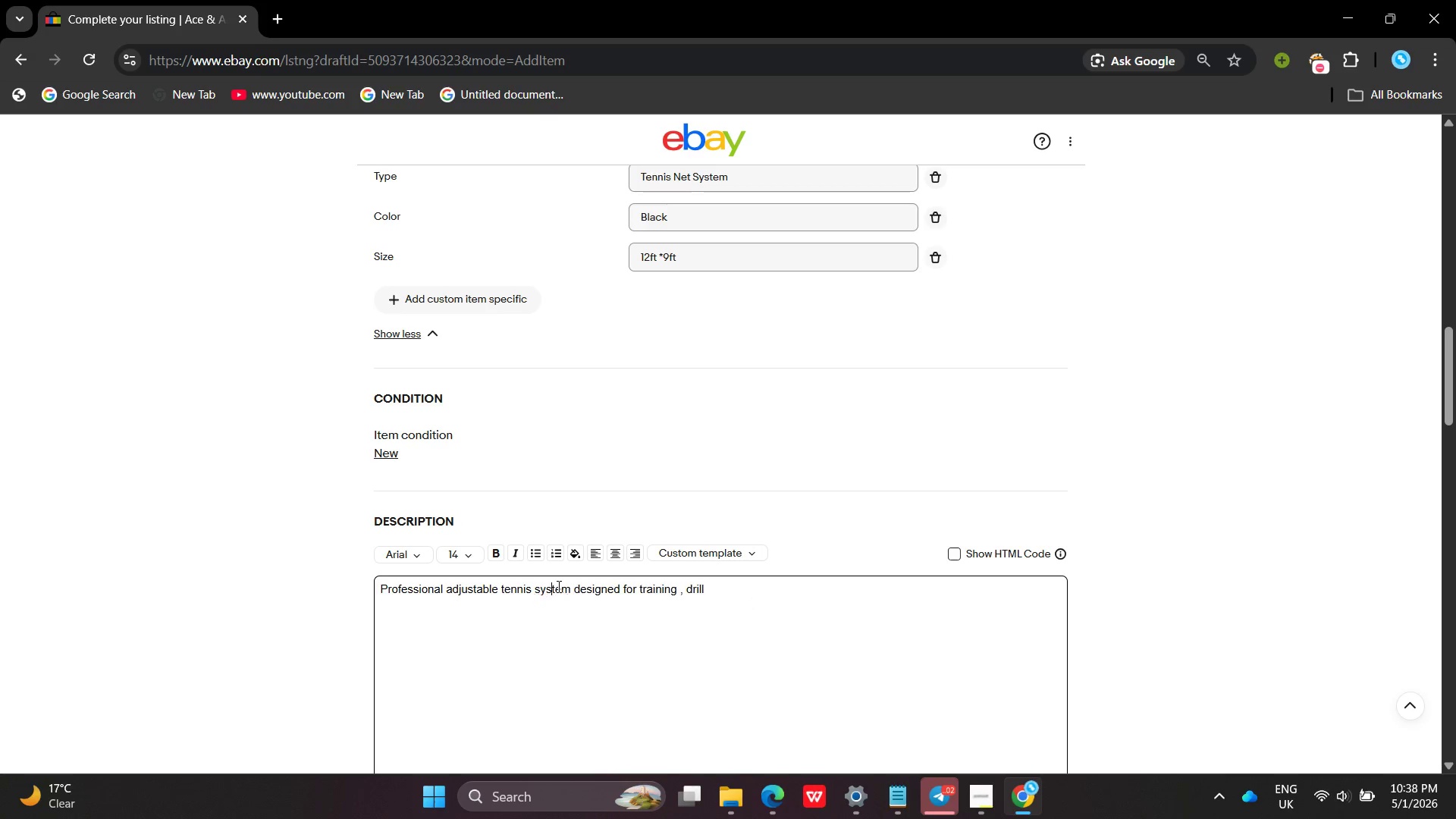 
key(Backspace)
 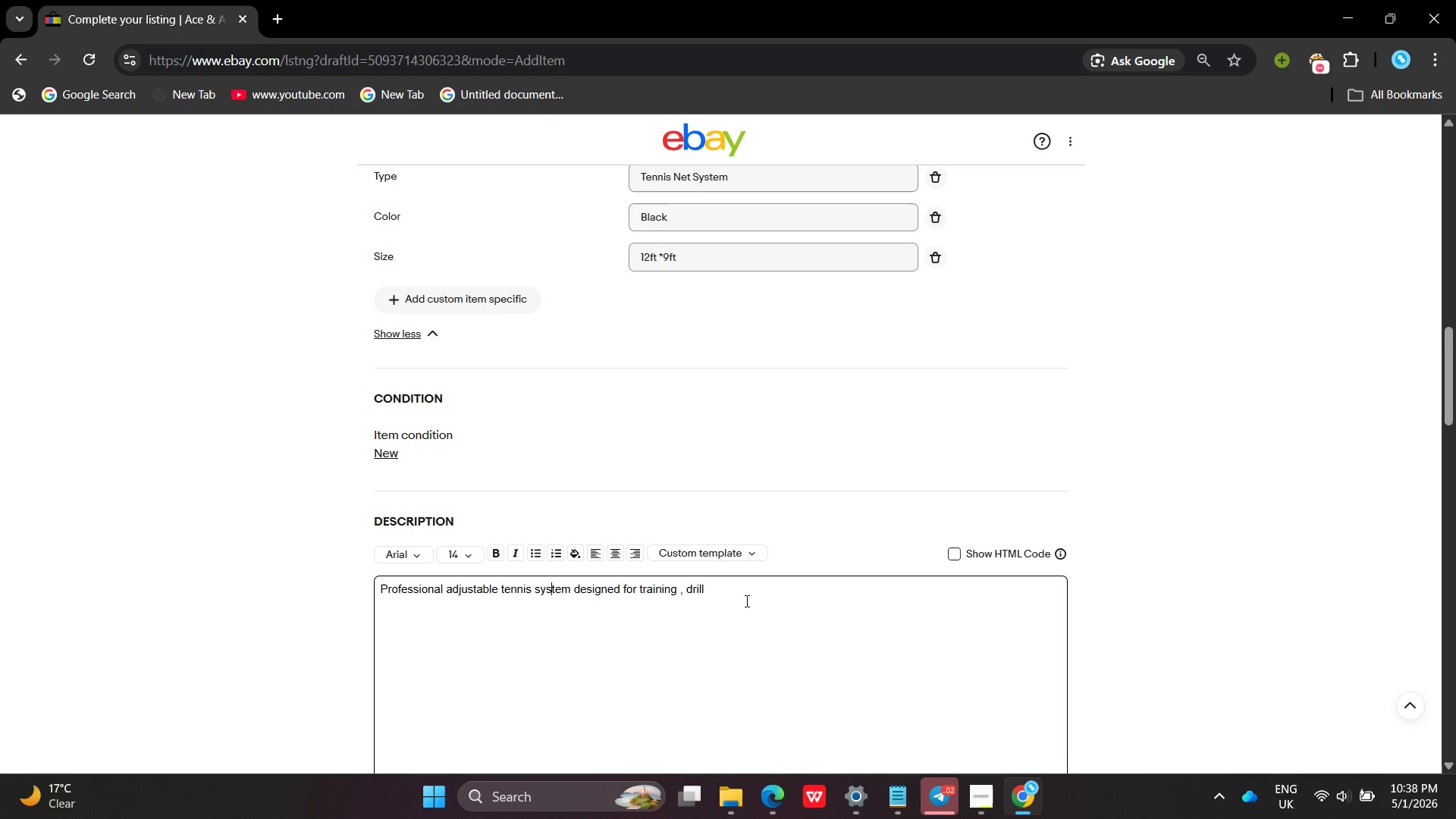 
left_click([745, 598])
 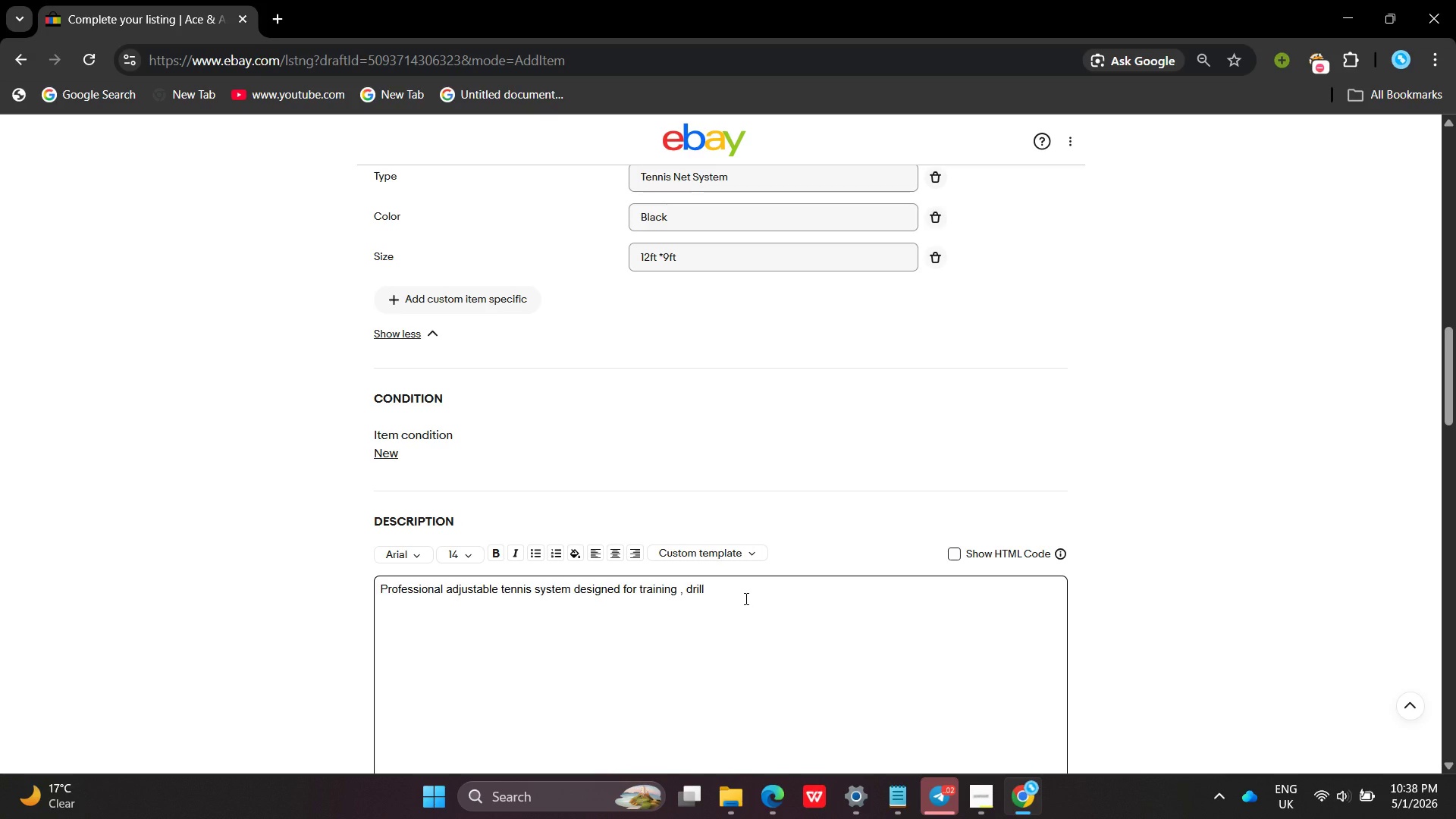 
type(s )
key(Backspace)
key(Backspace)
key(Backspace)
type(s , and recreational play with stable multi-surface performance)
 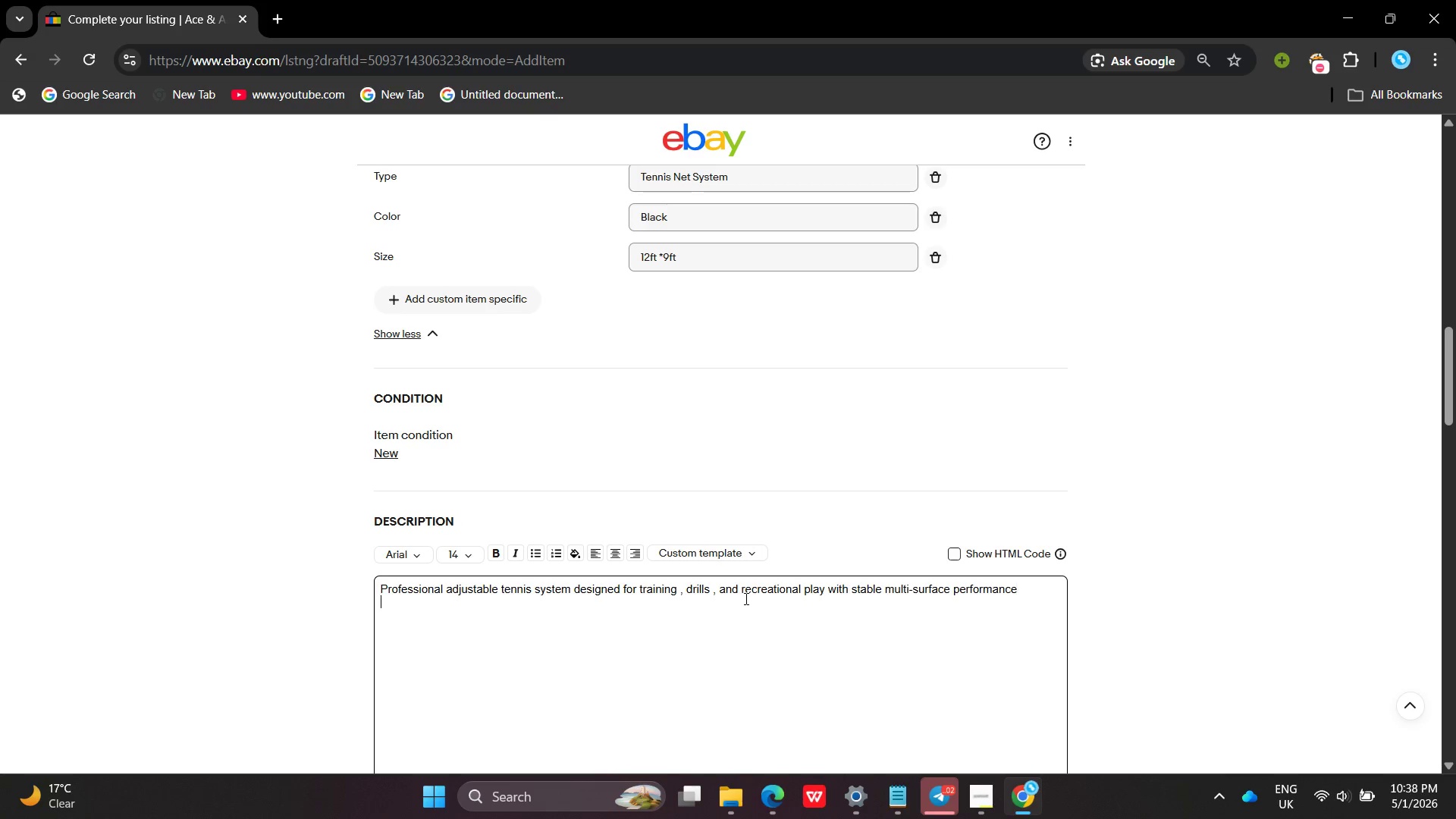 
key(Enter)
 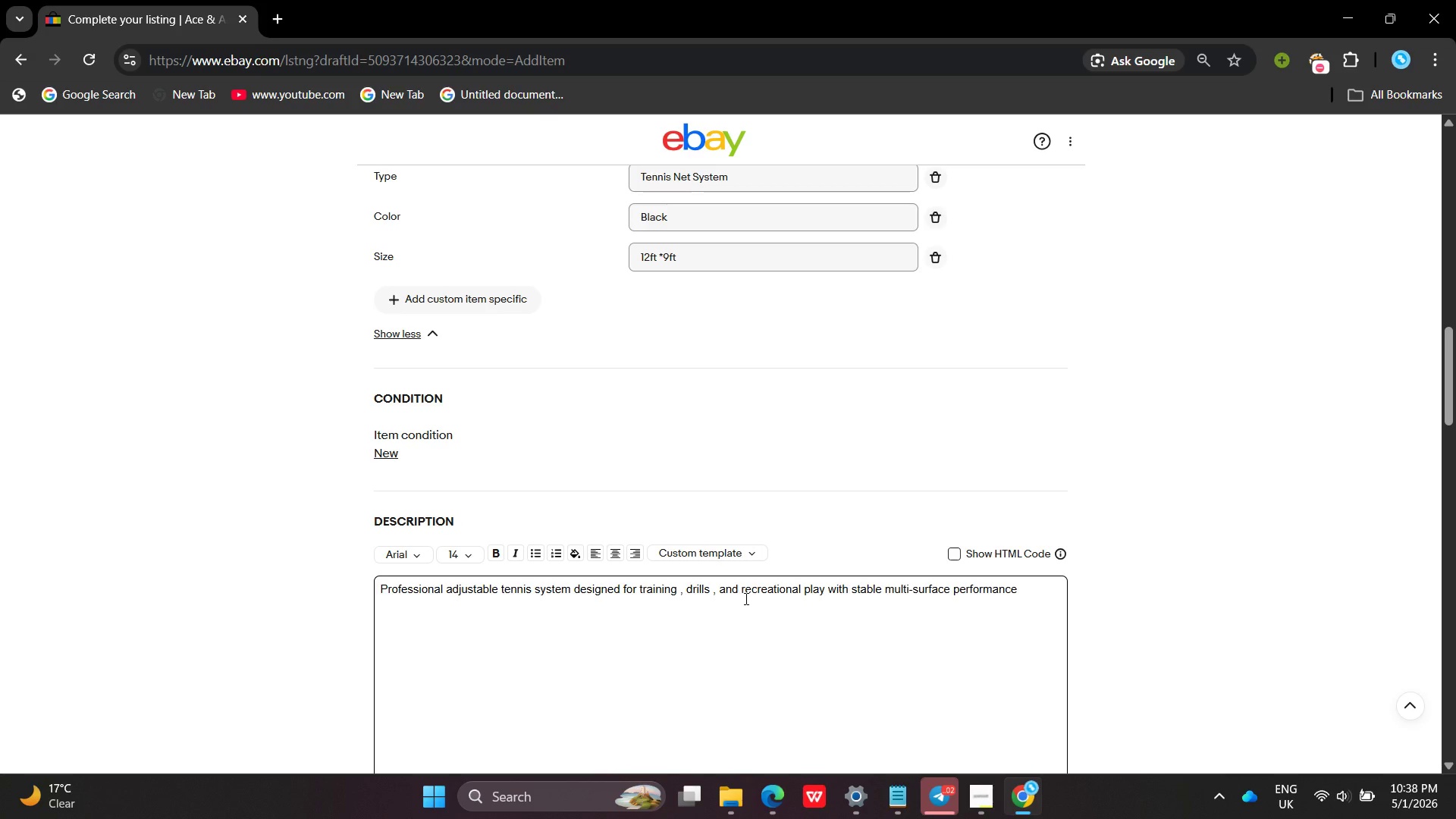 
key(Enter)
 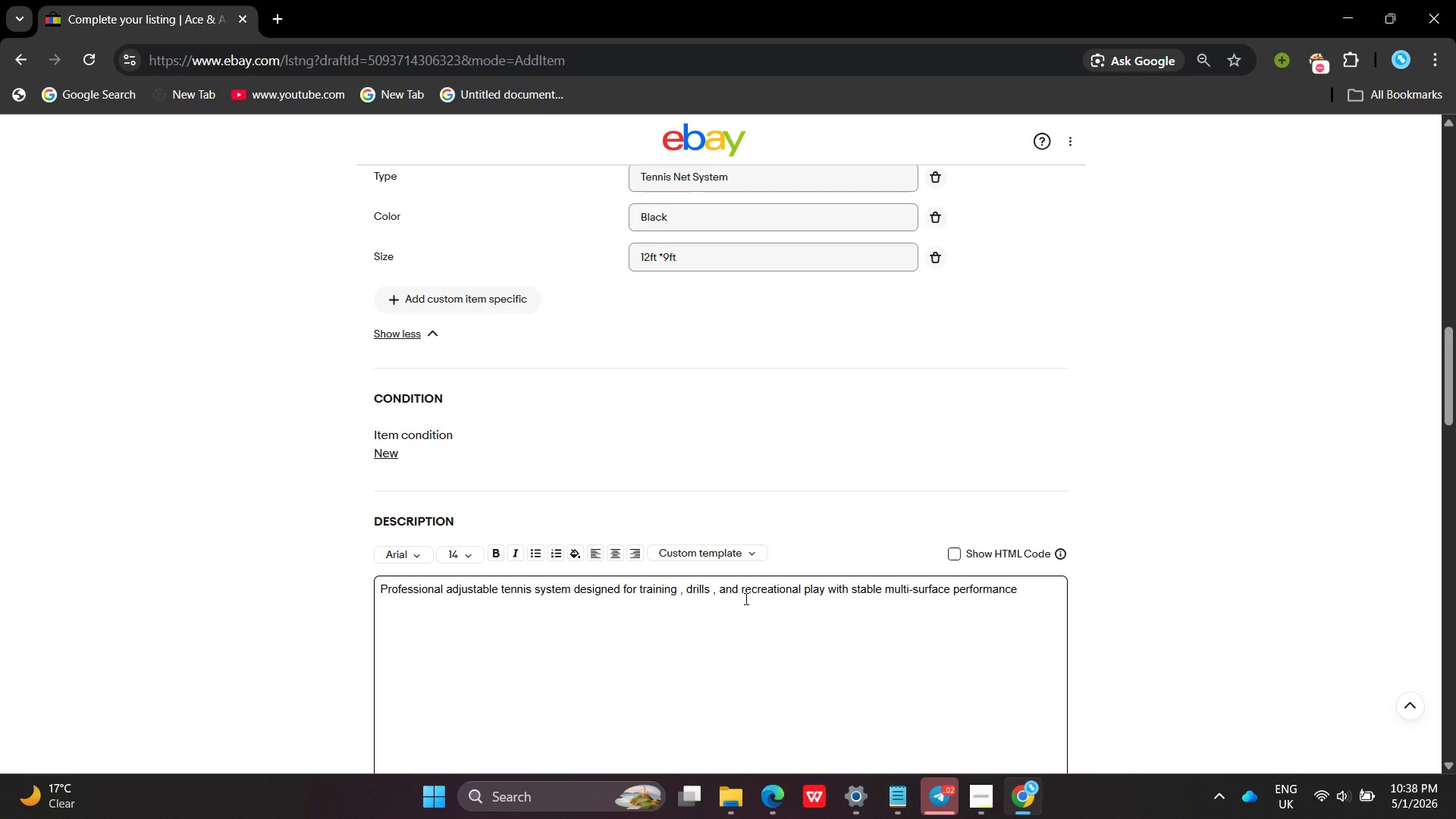 
type(What`s ic)
key(Backspace)
type(ncluded :)
 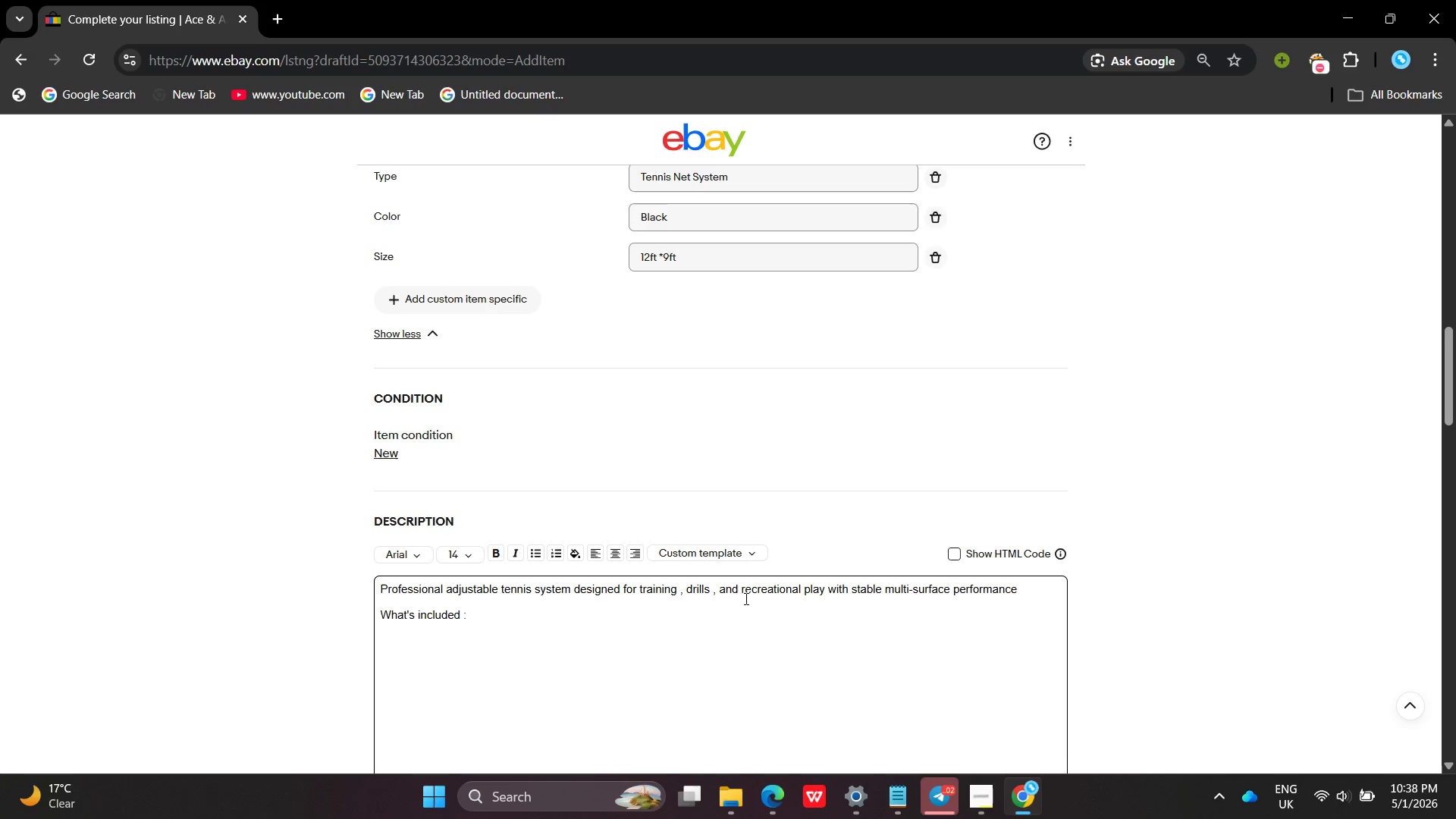 
key(Enter)
 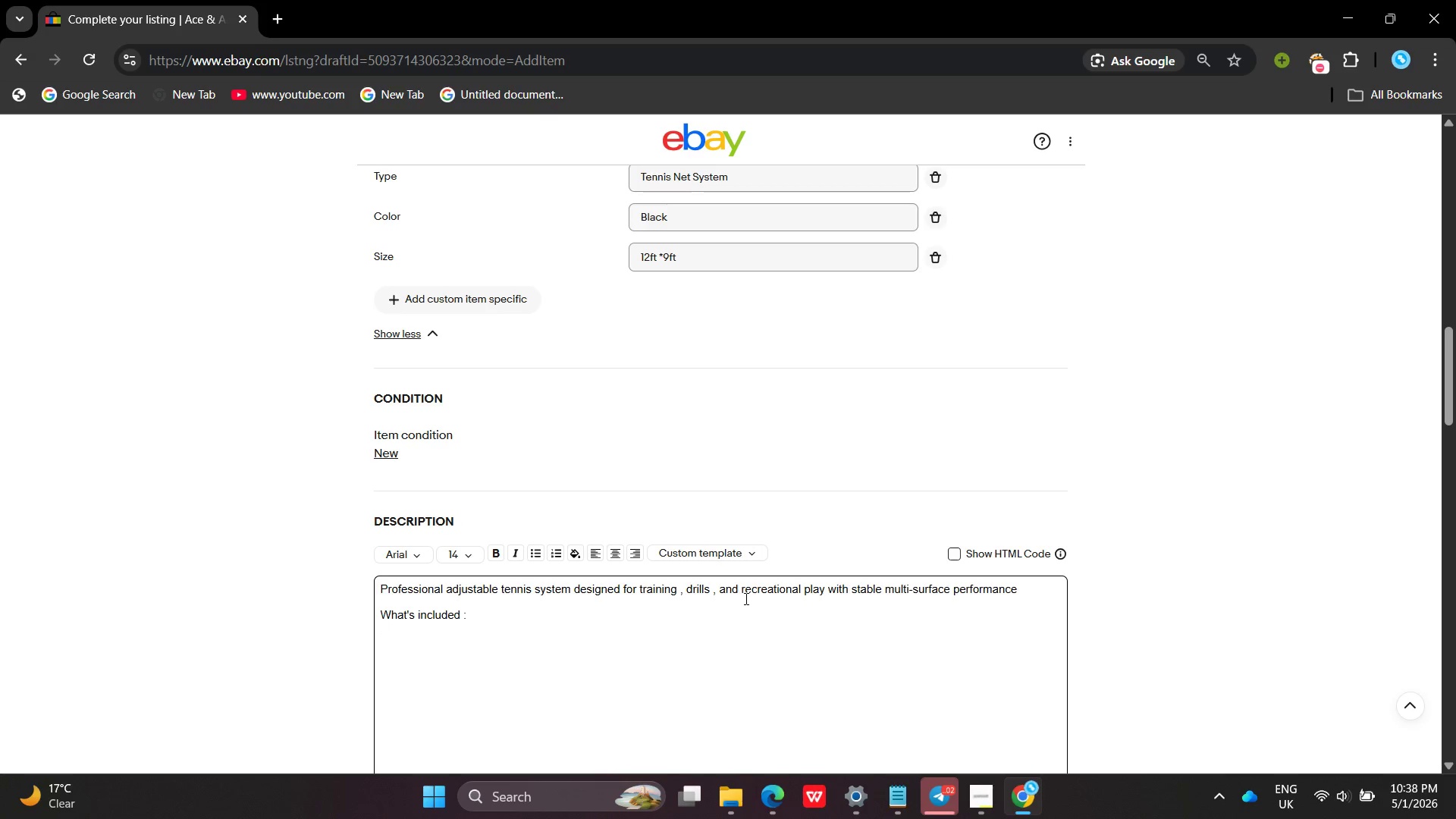 
type(Net Ssy)
key(Backspace)
key(Backspace)
type(ysyre===)
key(Backspace)
key(Backspace)
key(Backspace)
key(Backspace)
key(Backspace)
key(Backspace)
type(tem)
 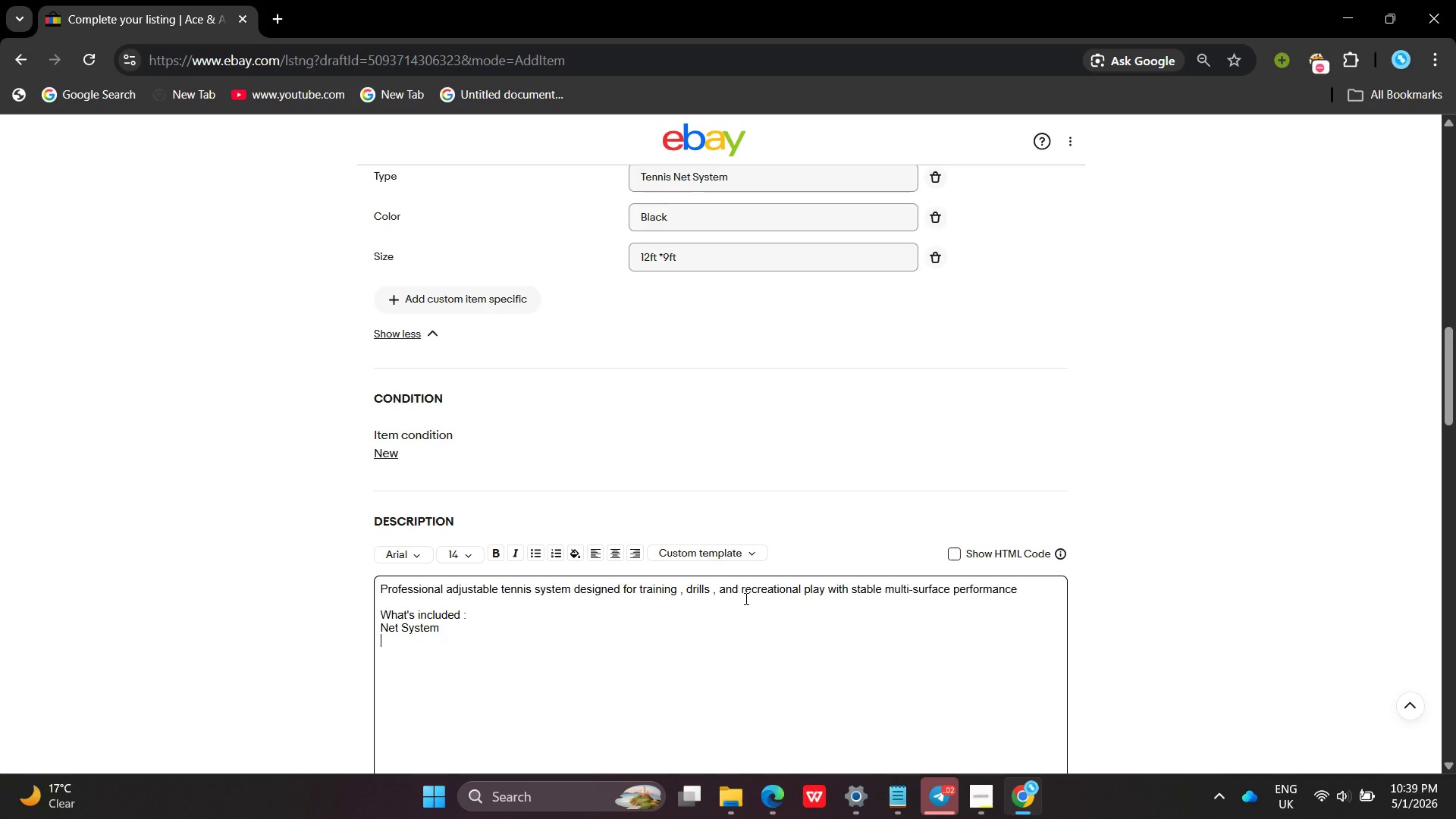 
key(Enter)
 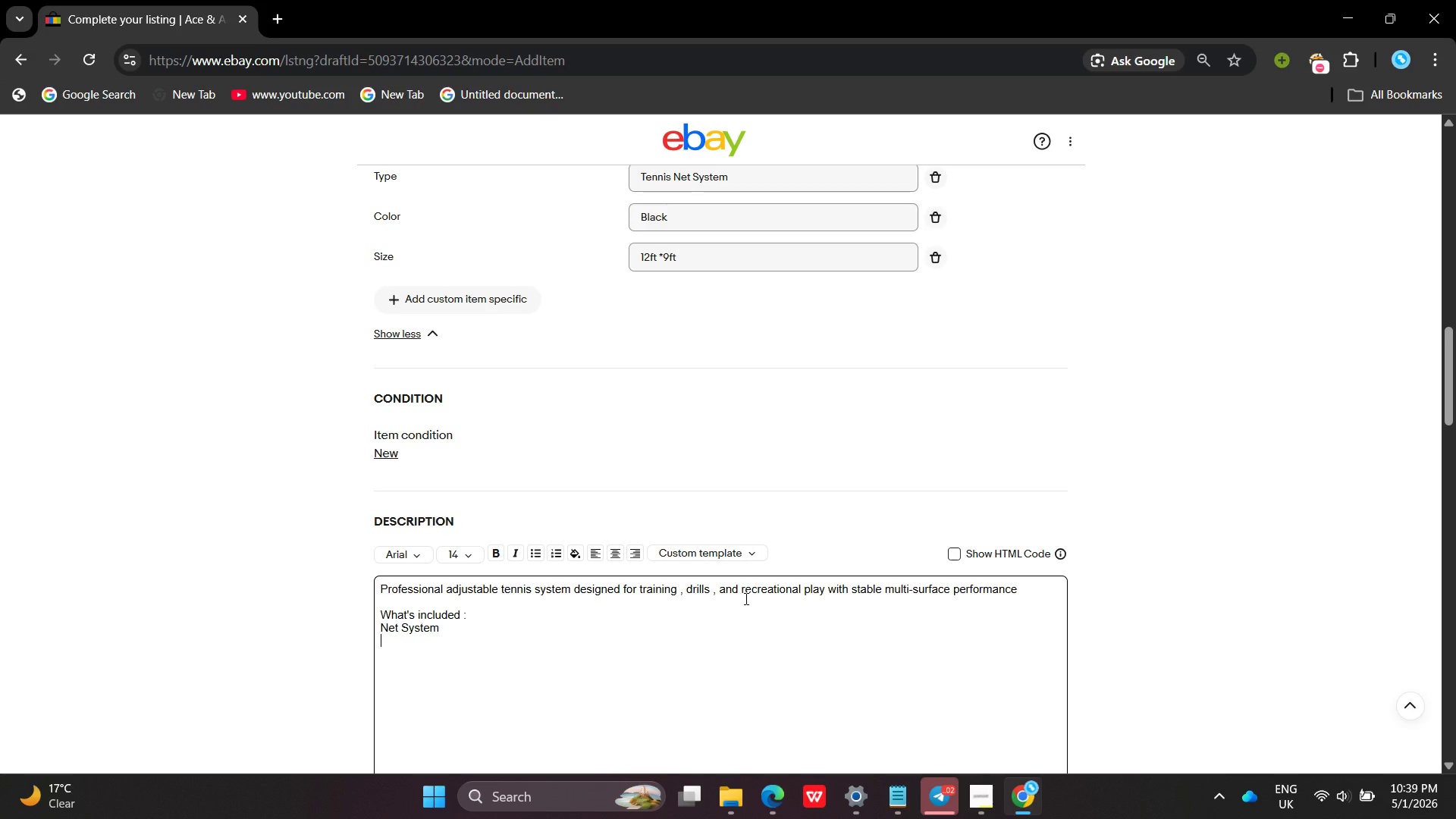 
type(Aluminum frame )
 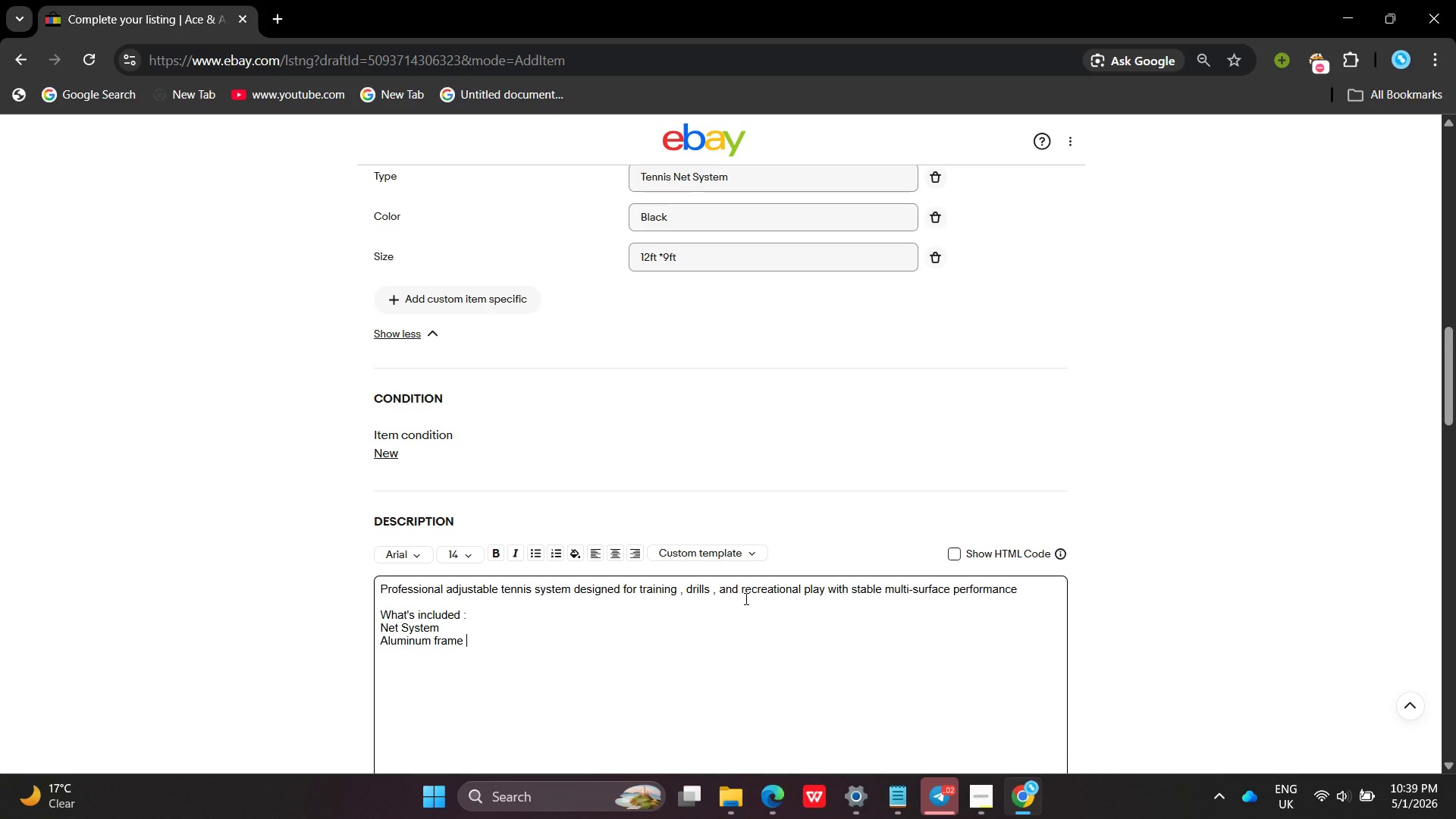 
key(Enter)
 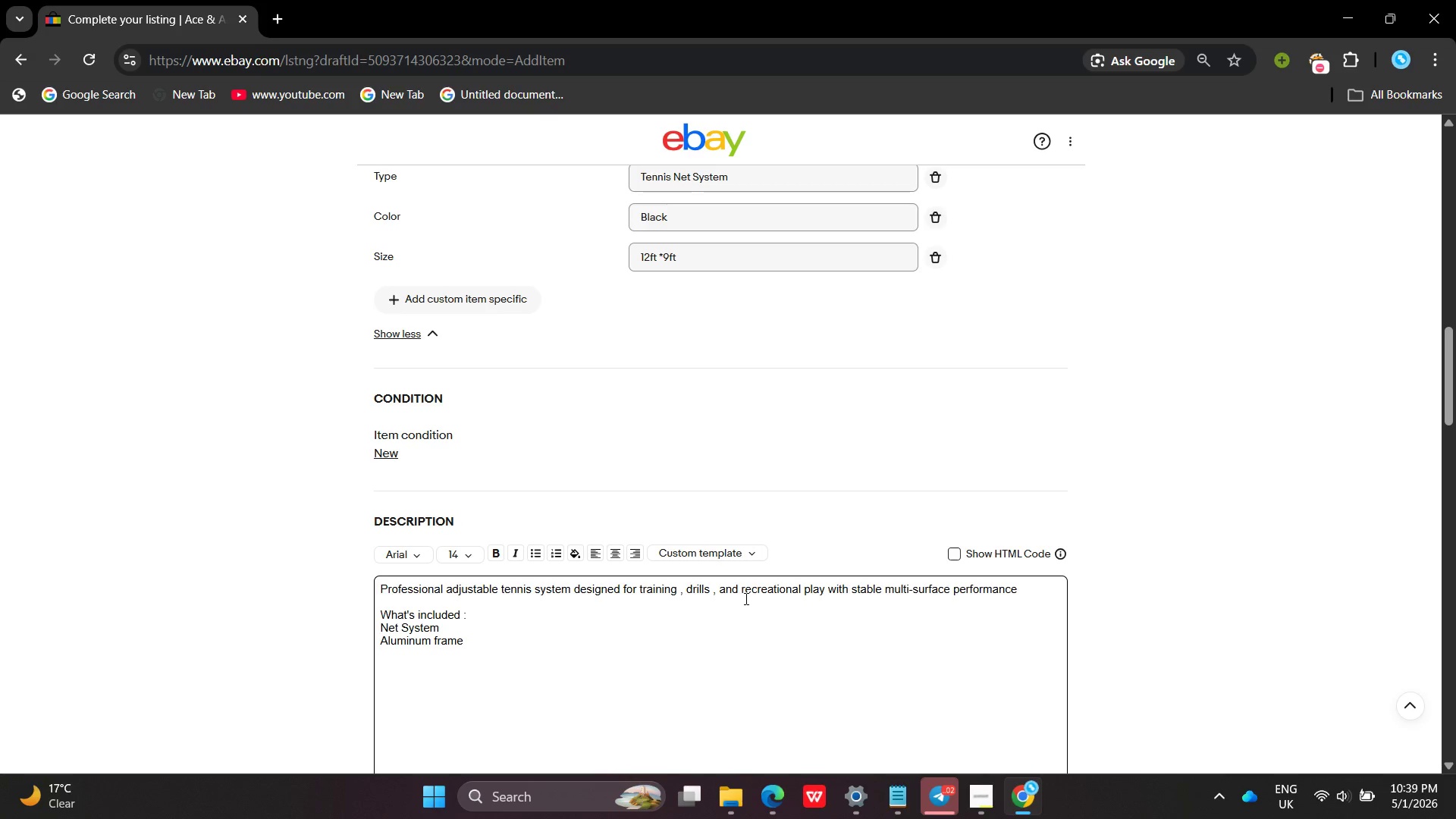 
type(Carry bag )
 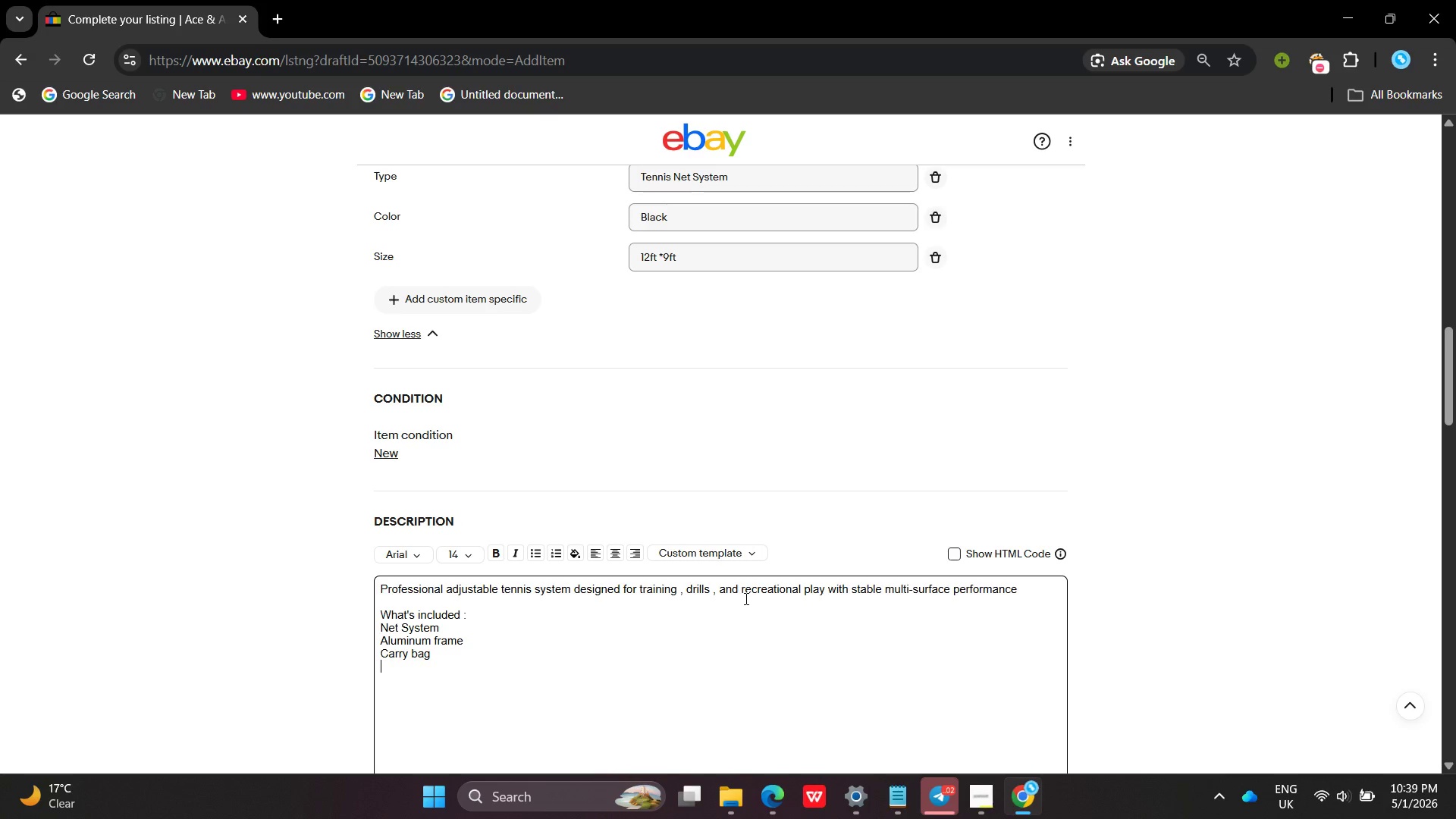 
key(Enter)
 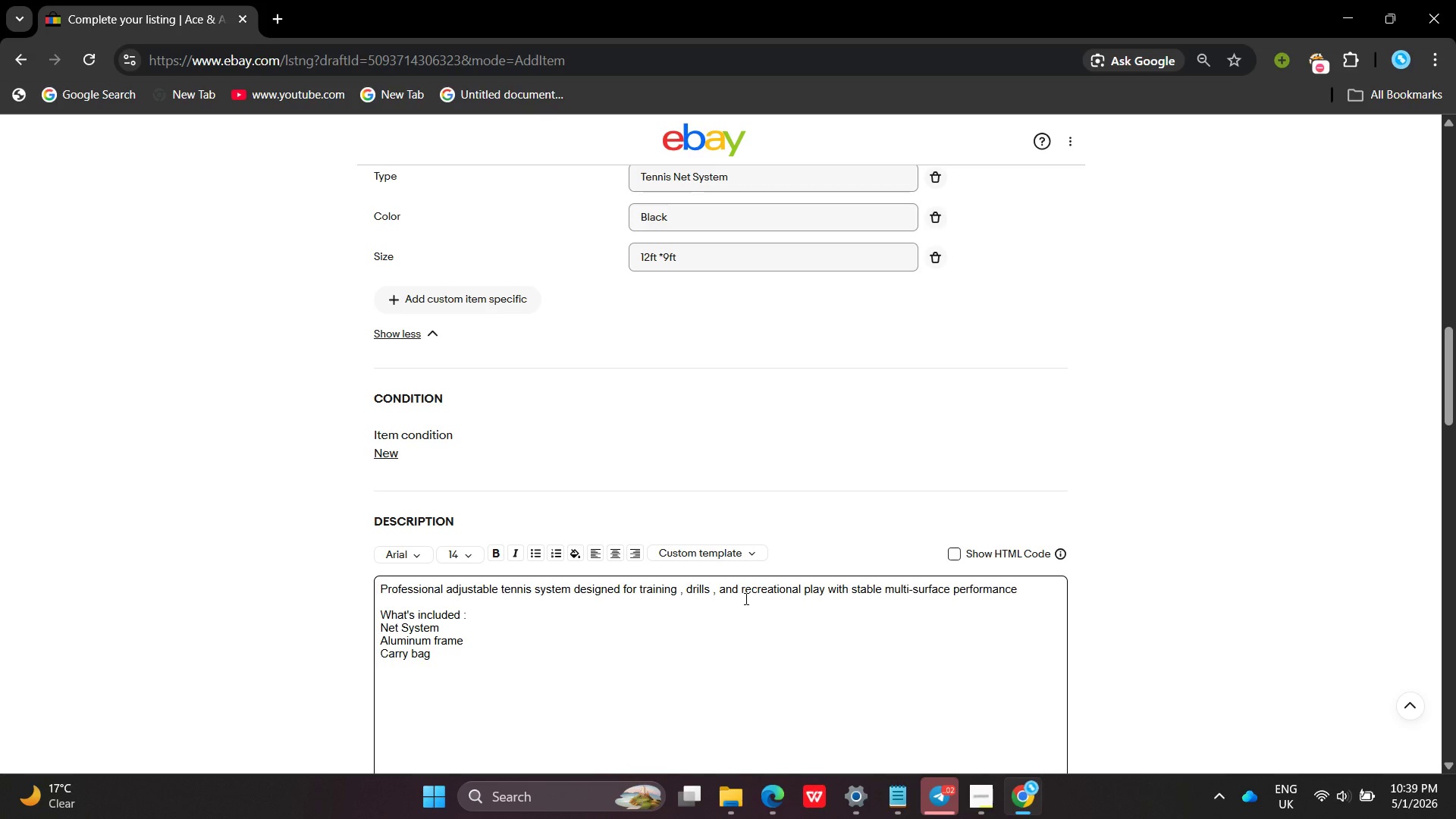 
type(Supporthard)
key(Backspace)
key(Backspace)
key(Backspace)
key(Backspace)
type( hardware )
 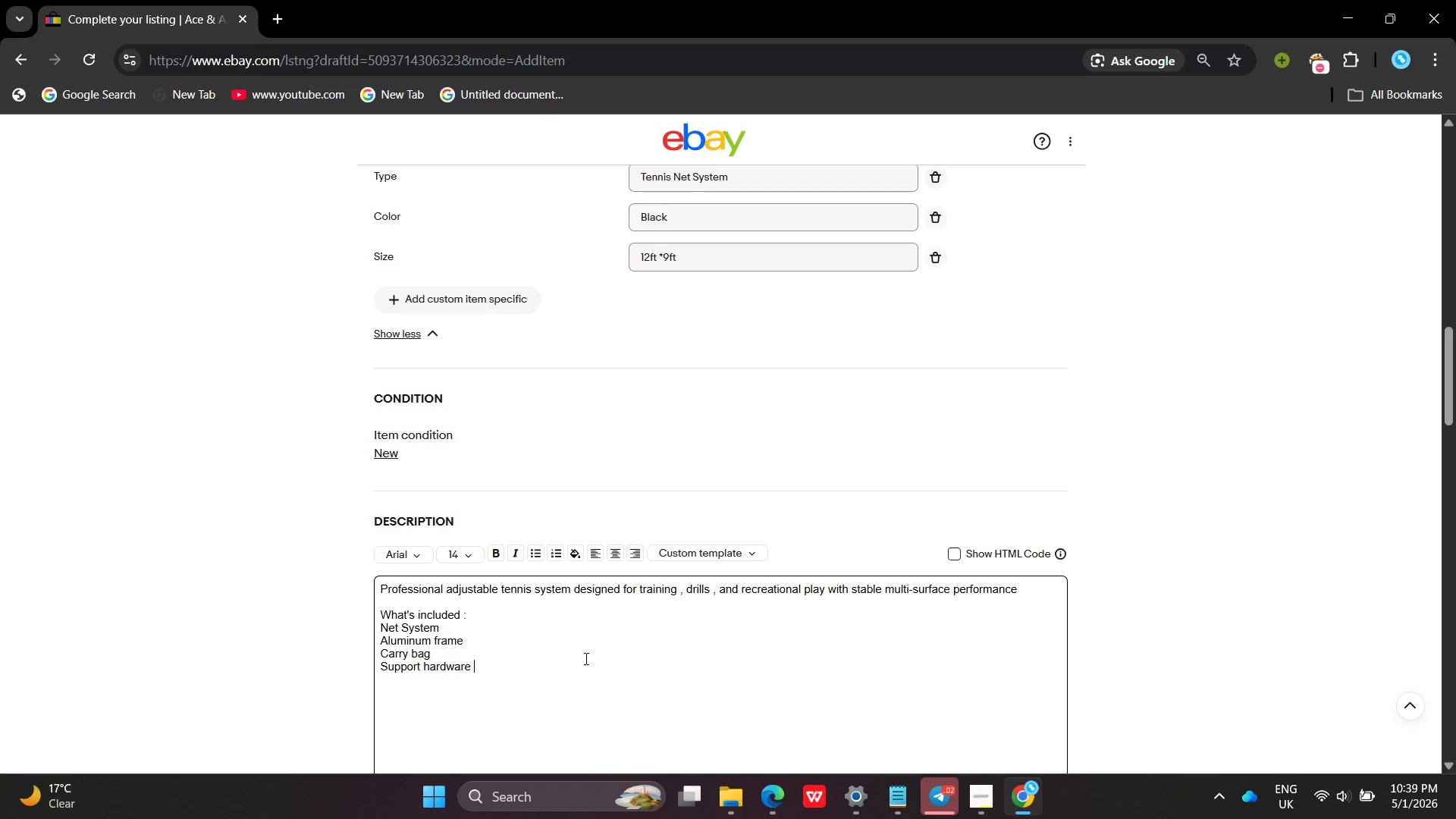 
left_click_drag(start_coordinate=[585, 658], to_coordinate=[386, 629])
 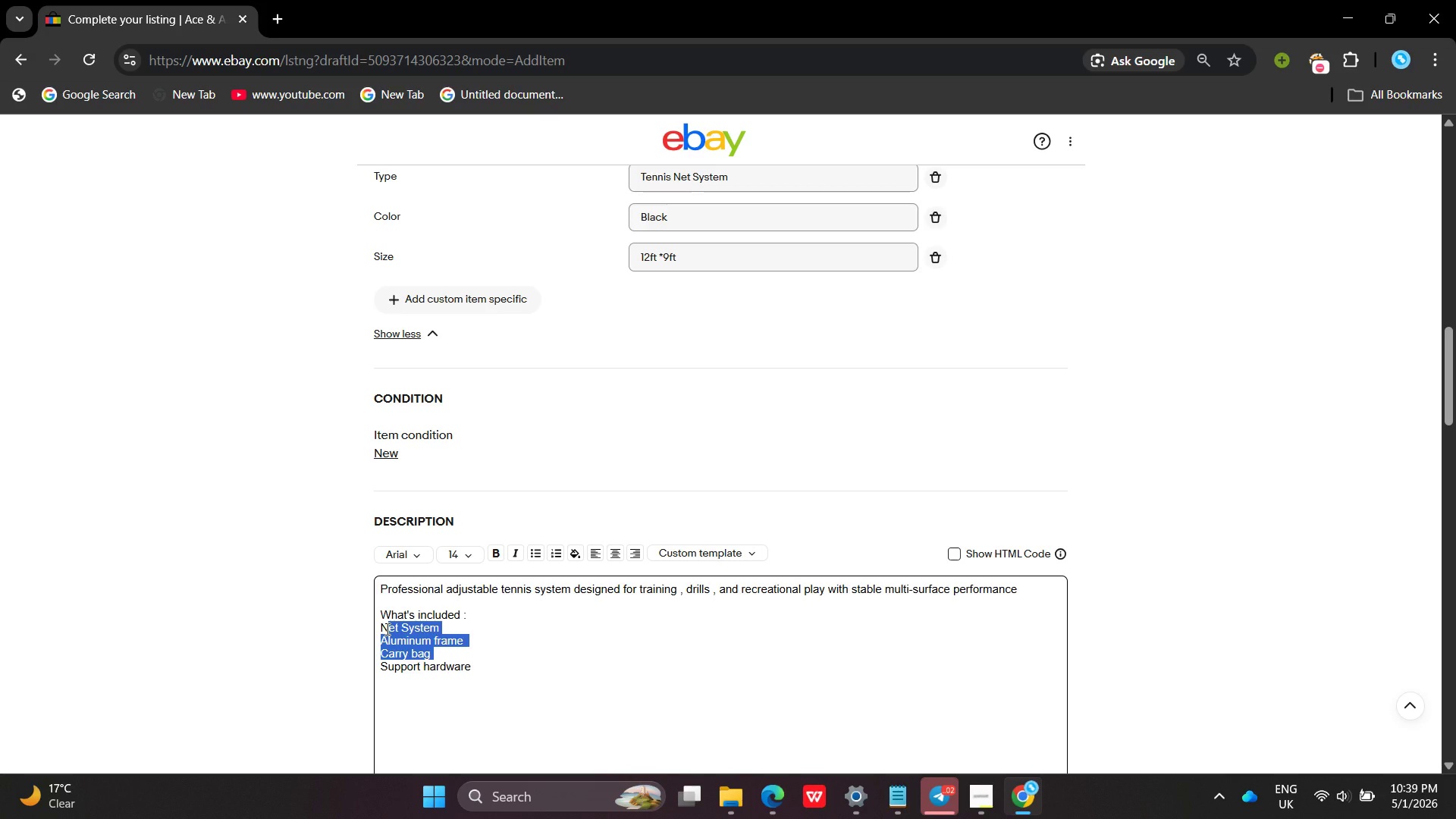 
left_click([386, 629])
 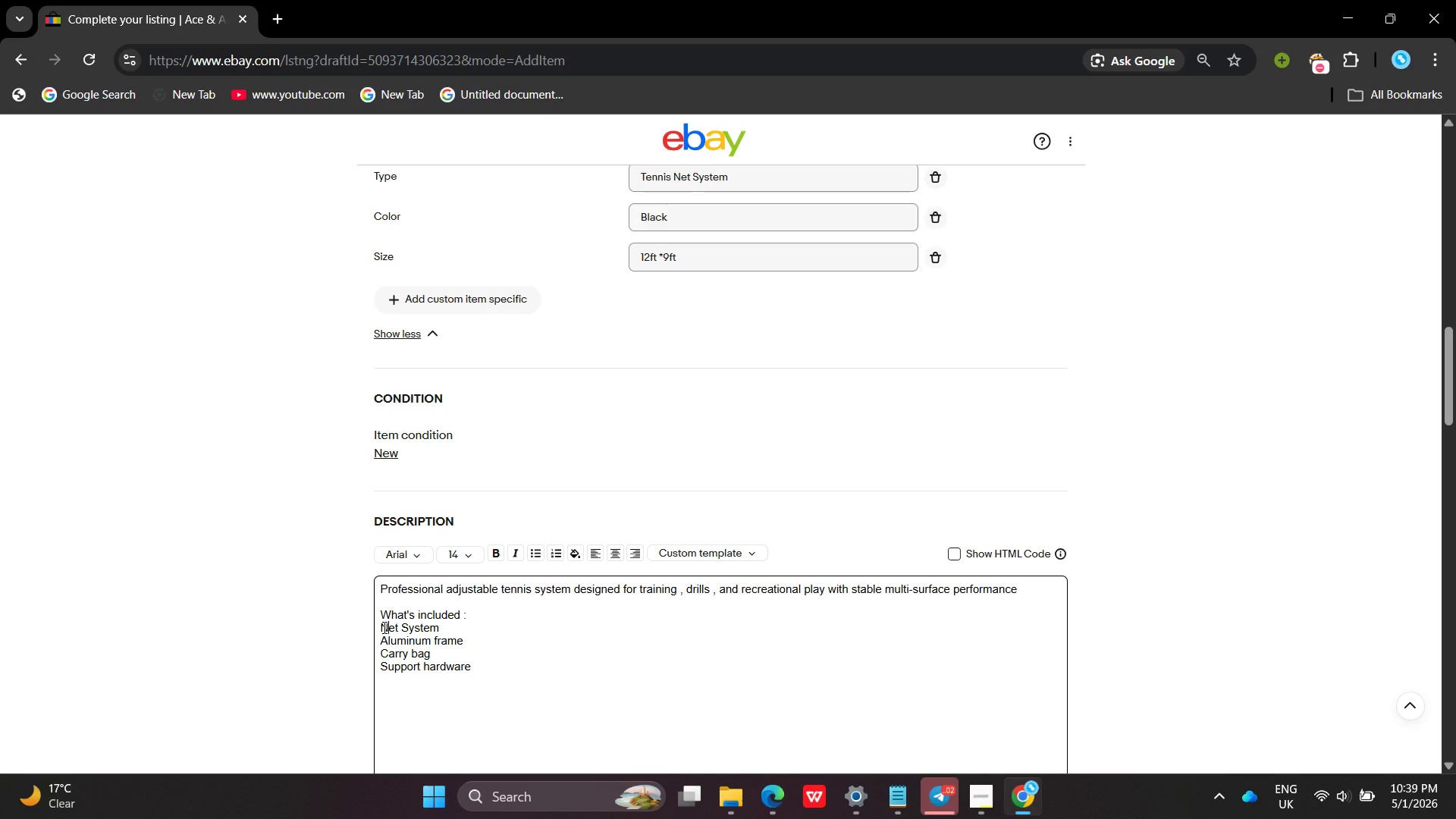 
left_click_drag(start_coordinate=[382, 627], to_coordinate=[519, 684])
 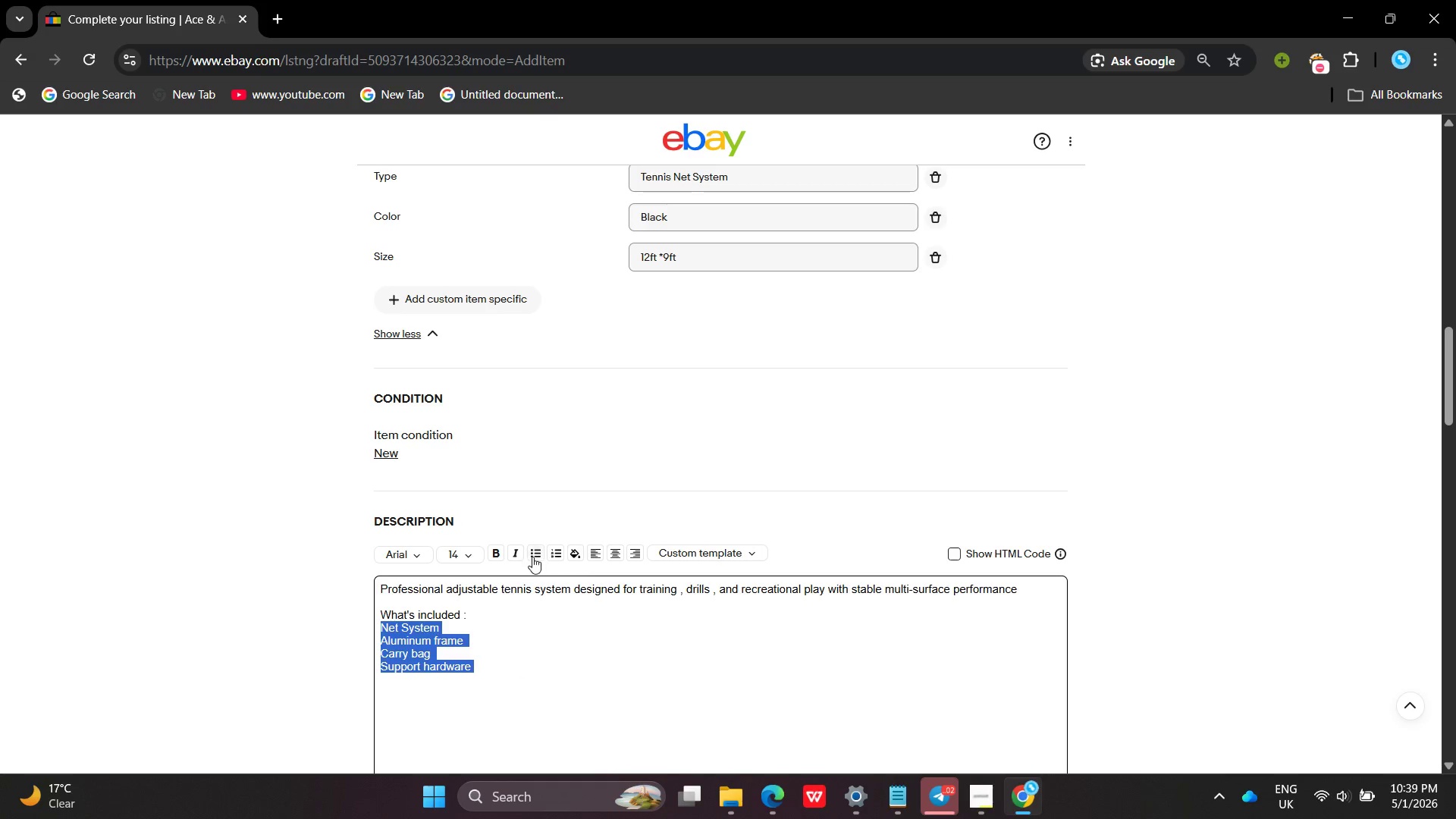 
left_click([532, 557])
 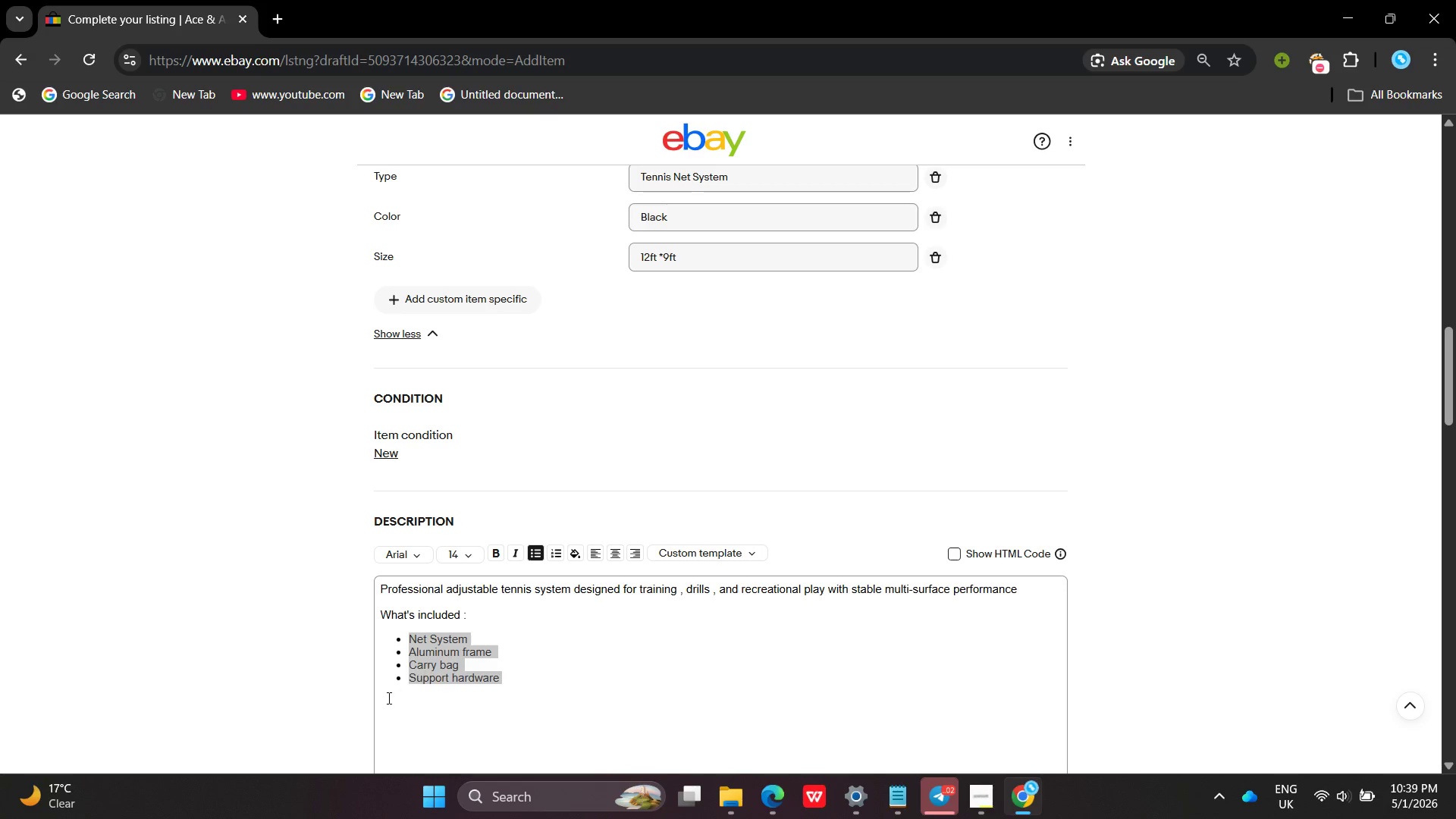 
left_click([388, 698])
 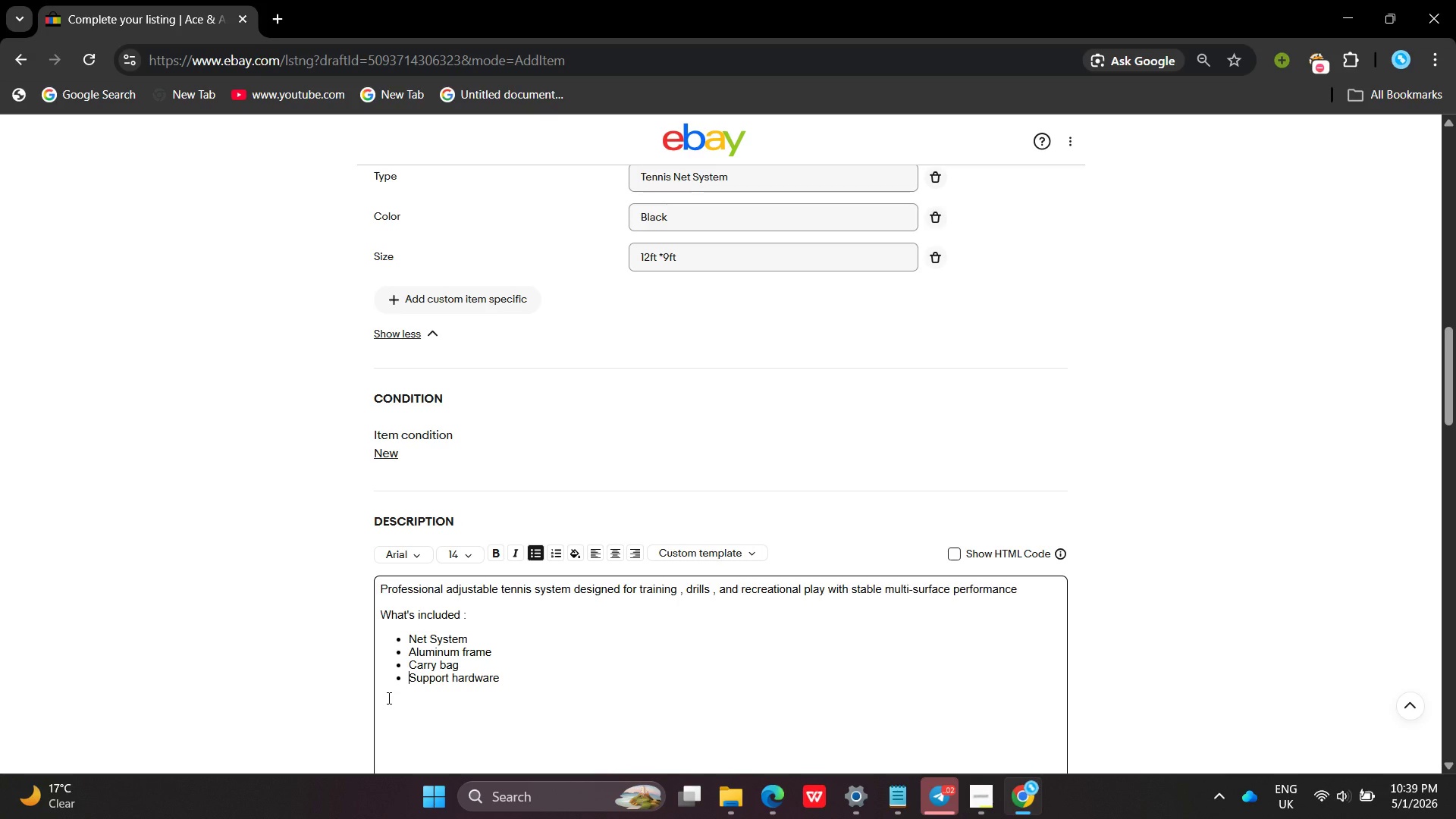 
left_click([388, 698])
 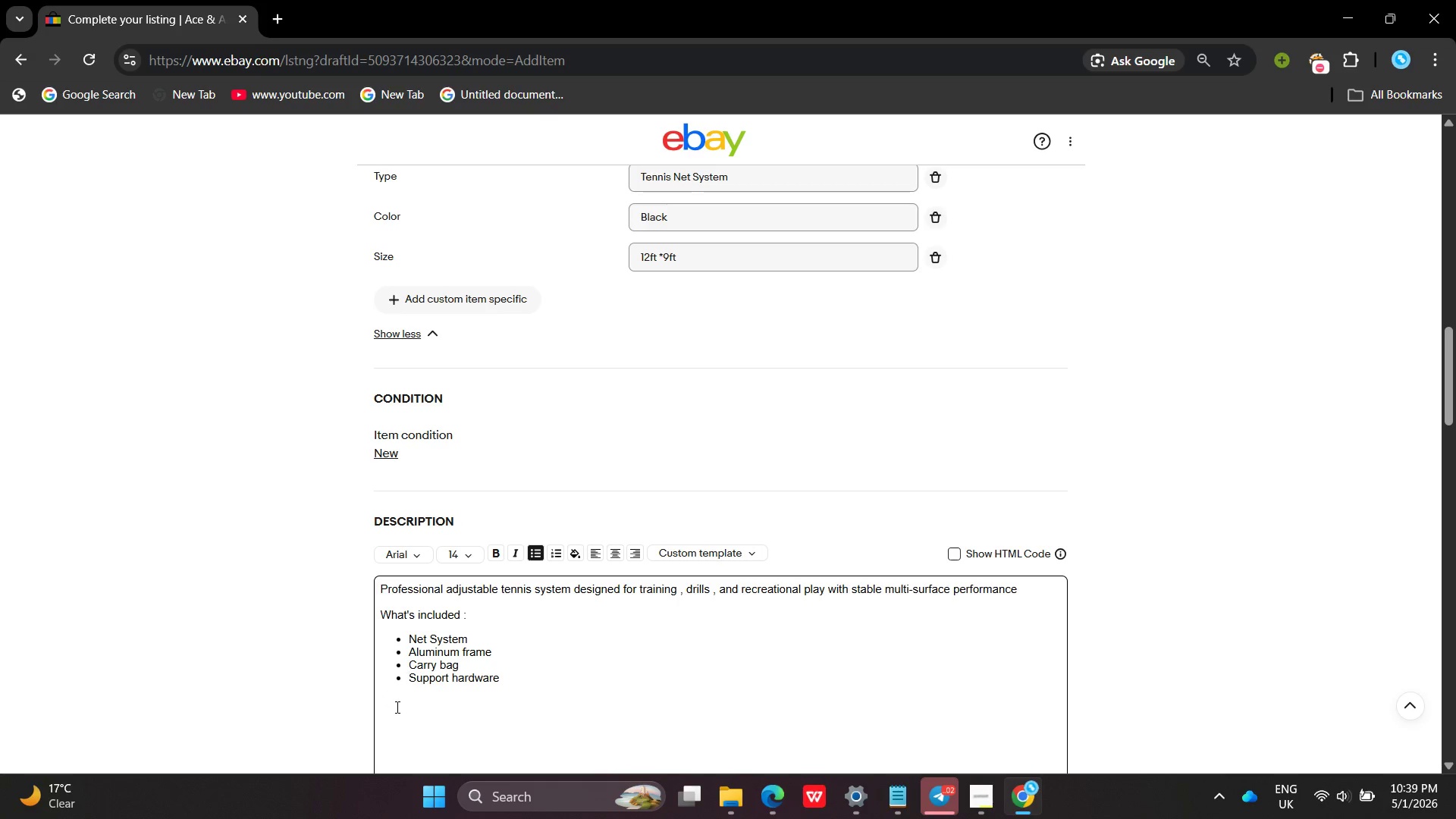 
left_click([396, 707])
 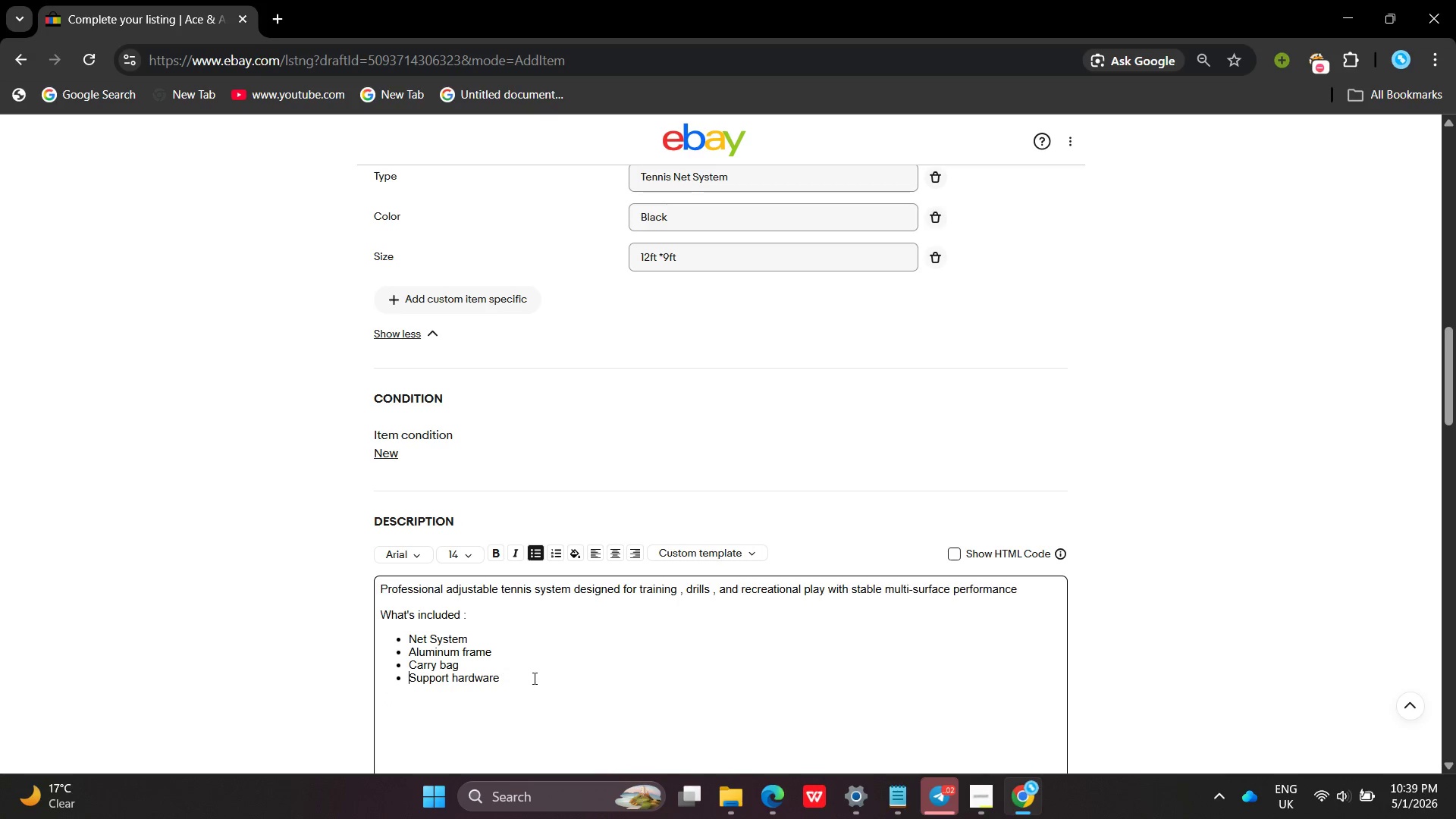 
left_click([533, 678])
 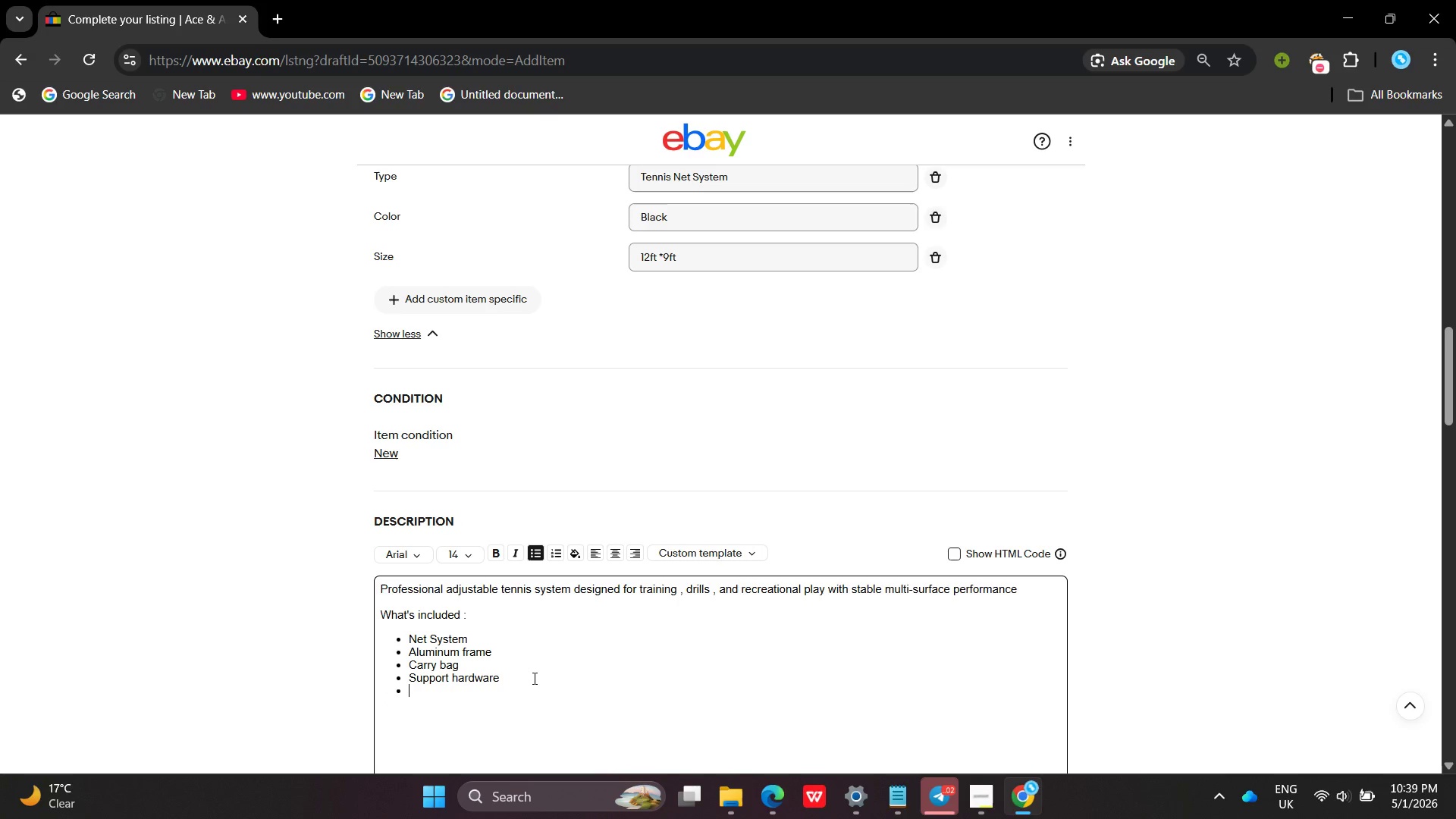 
key(Enter)
 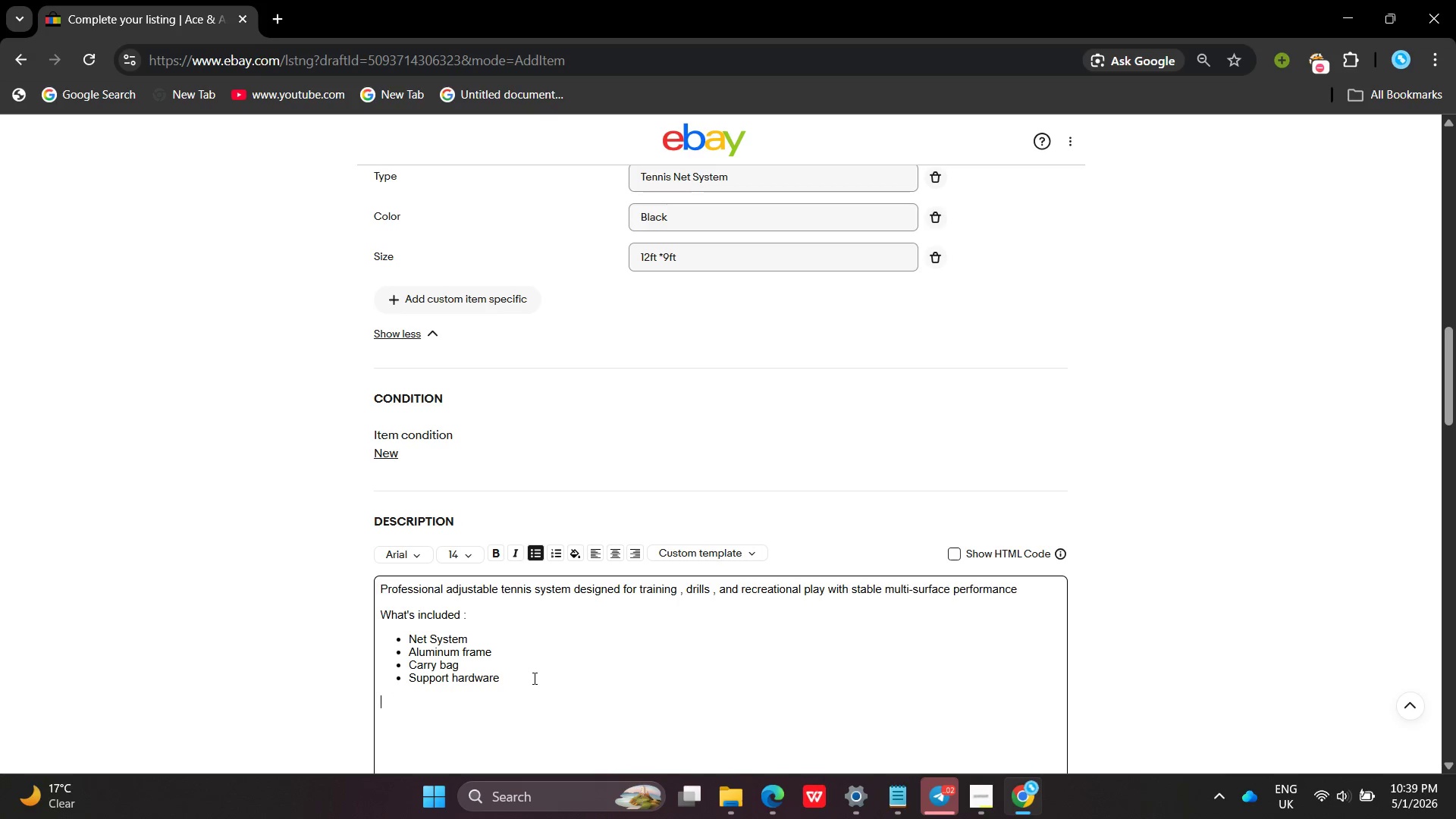 
key(Enter)
 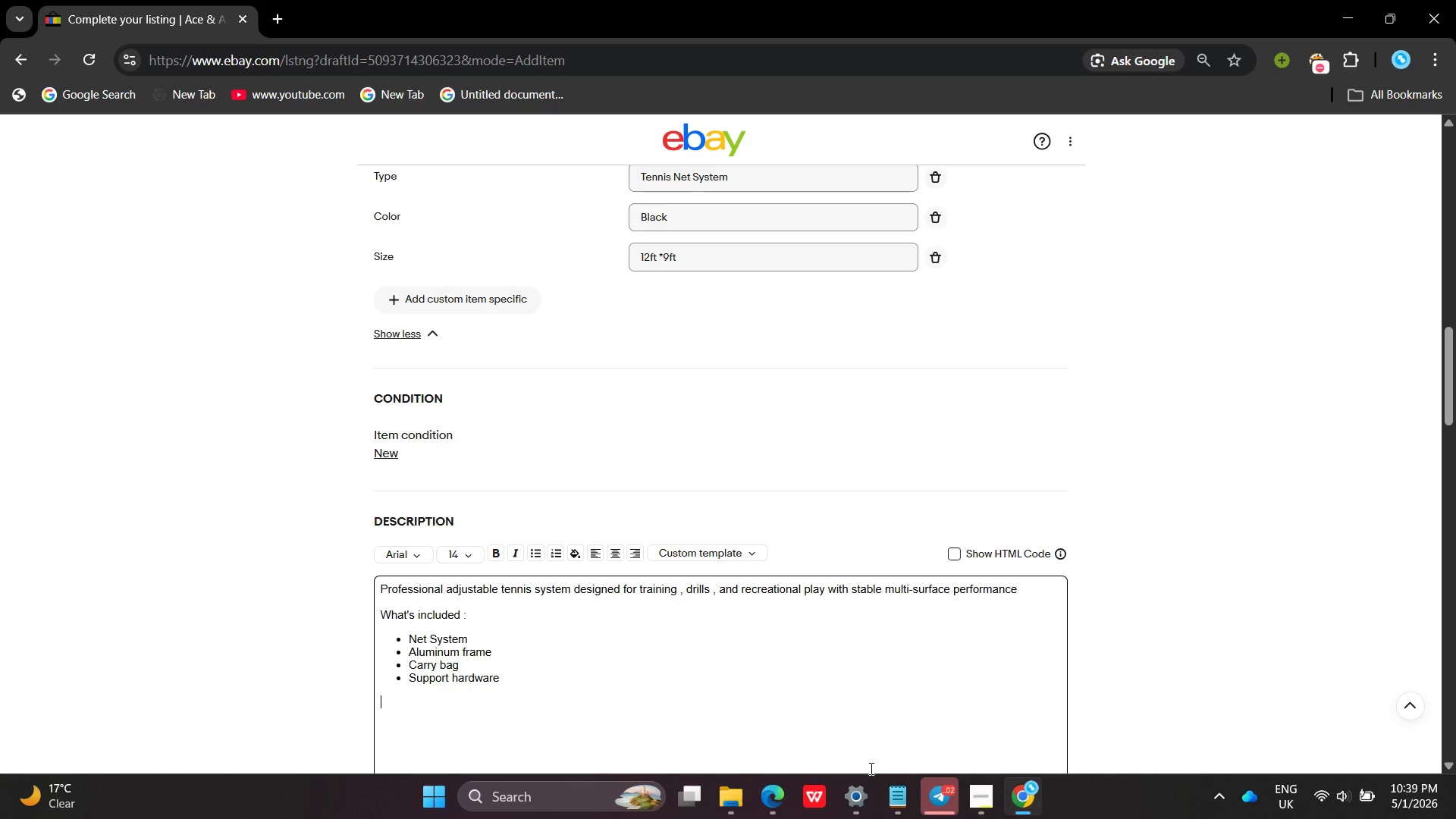 
left_click([989, 787])